 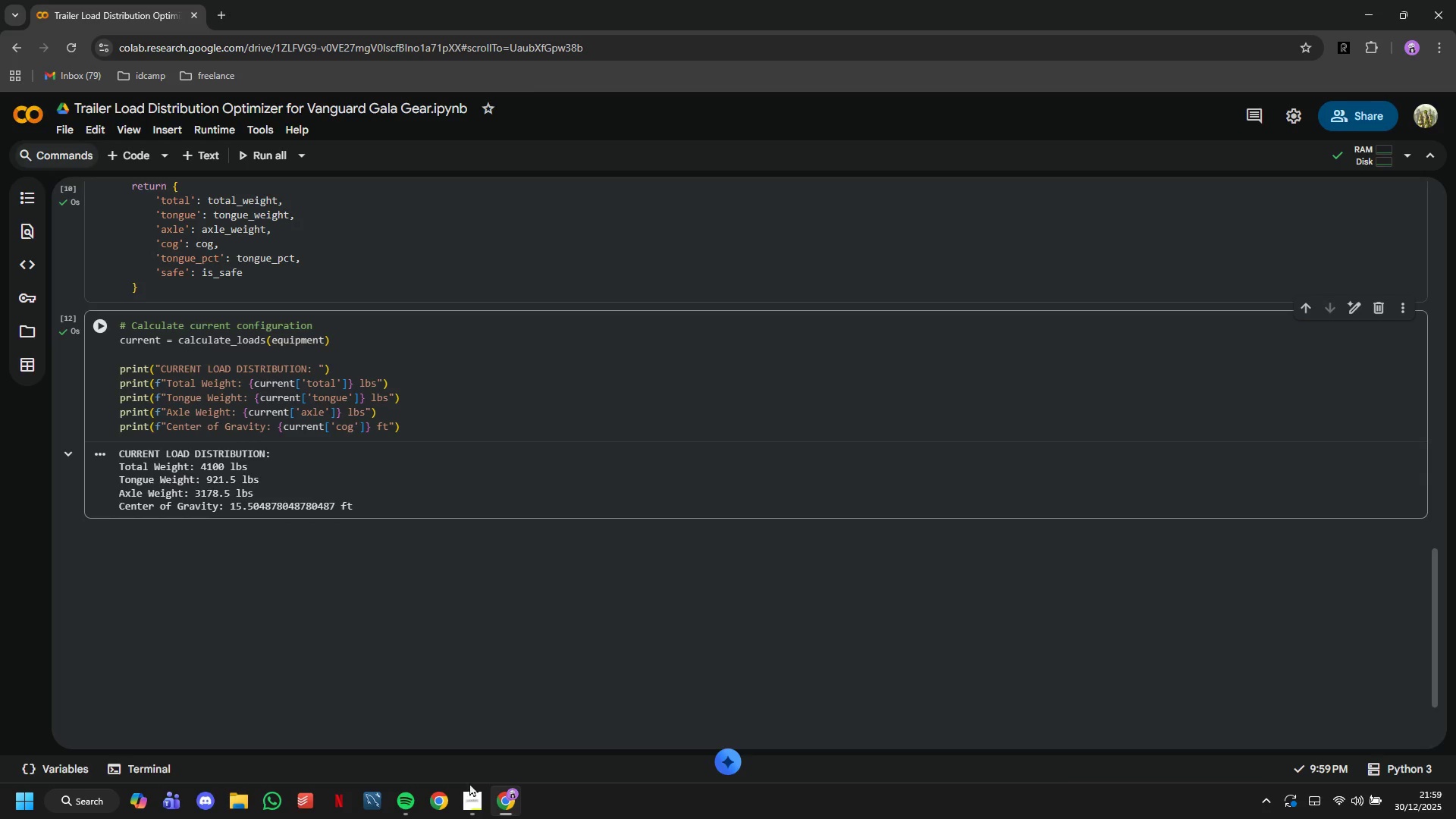 
type(## 5. )
 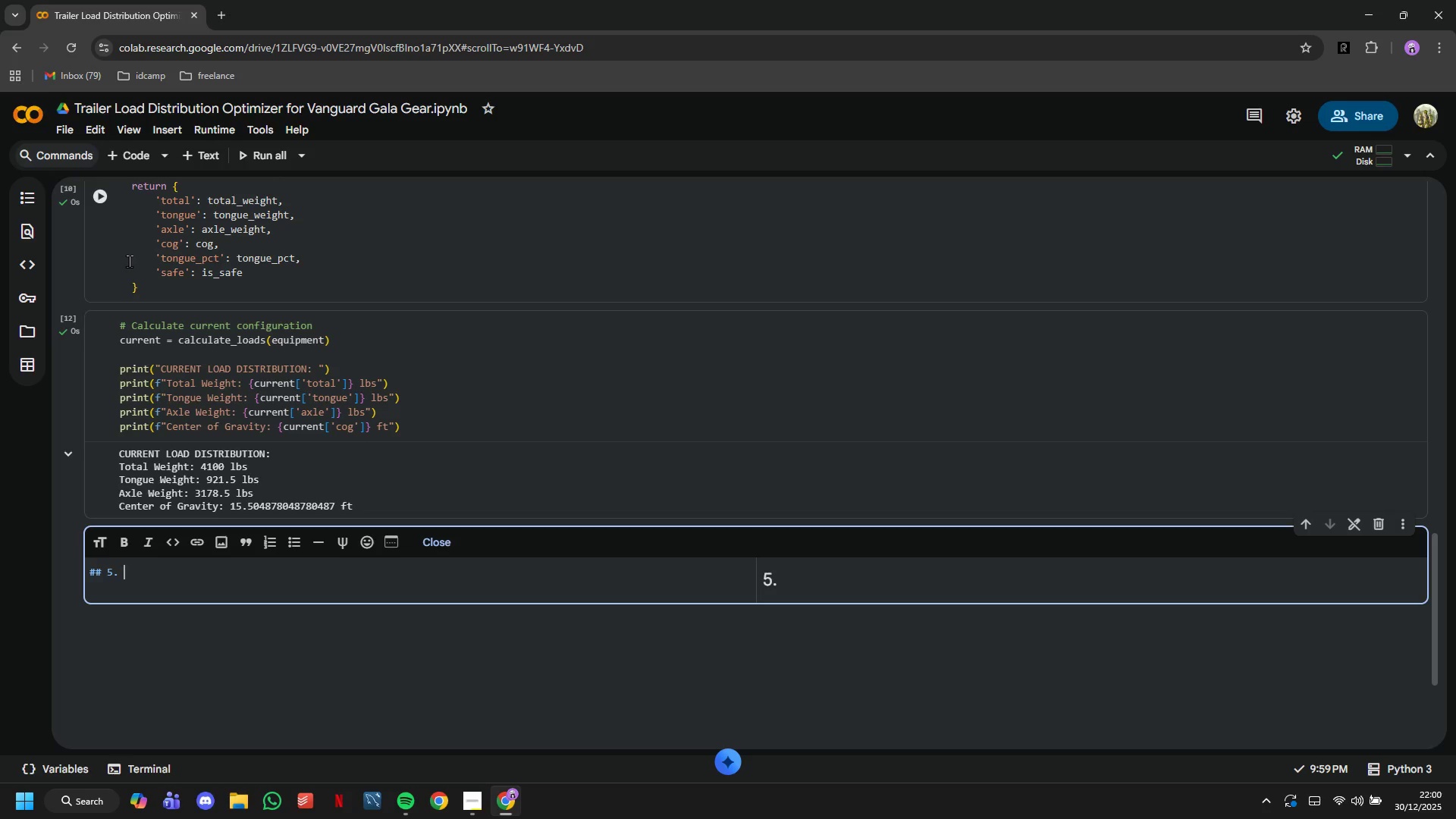 
wait(6.95)
 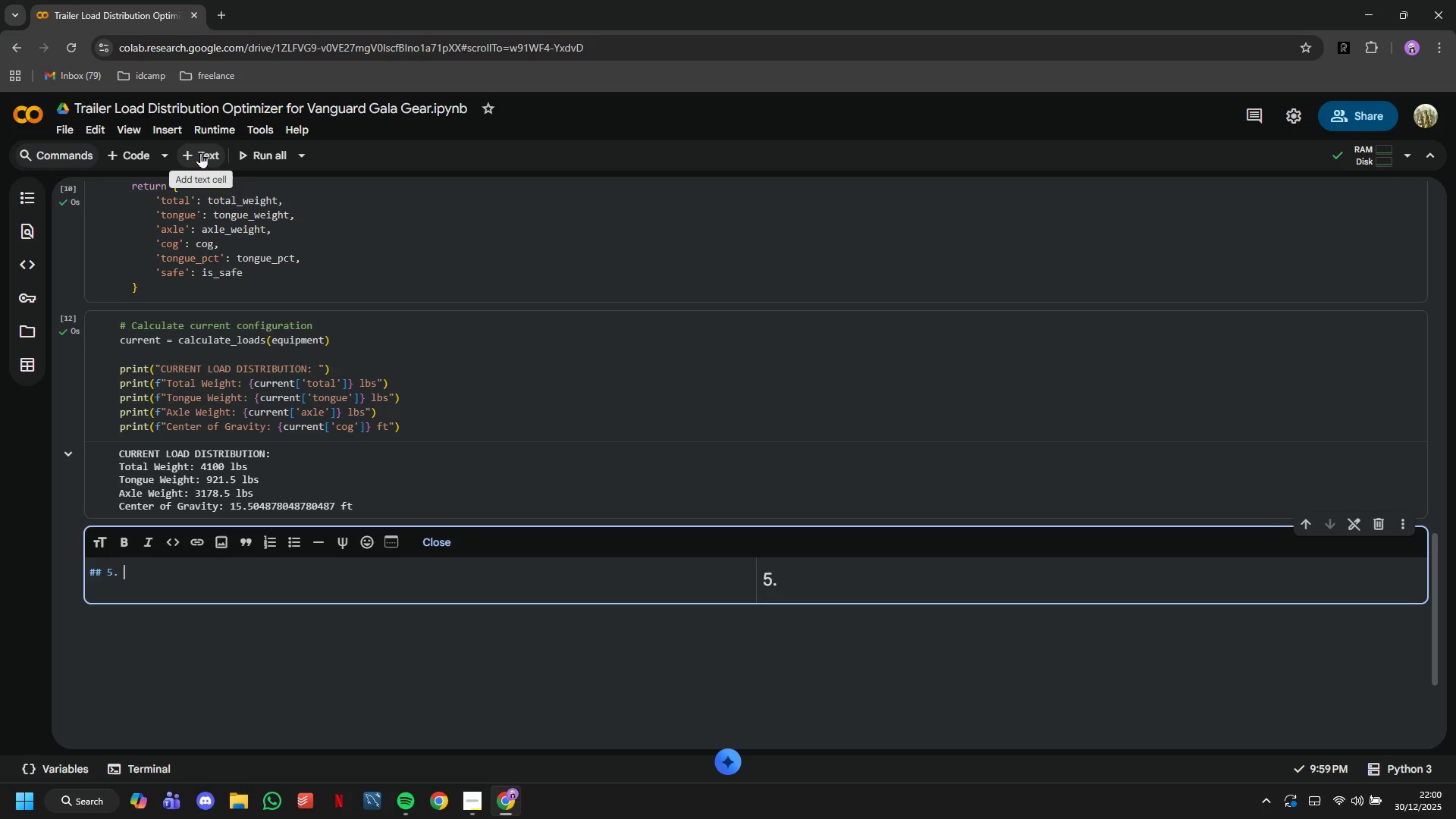 
type(Opi)
key(Backspace)
type(timz)
key(Backspace)
type(ize)
 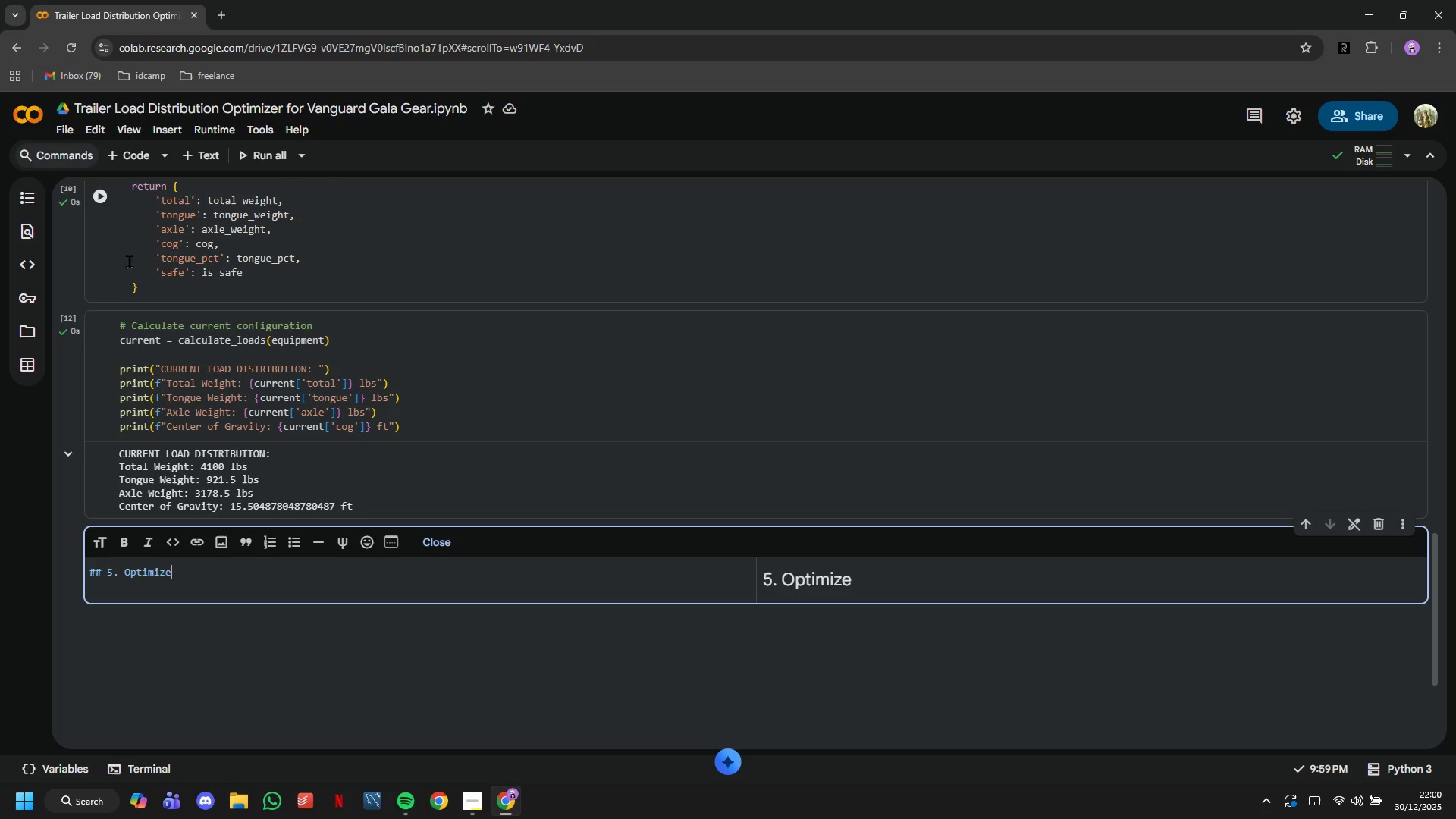 
wait(18.19)
 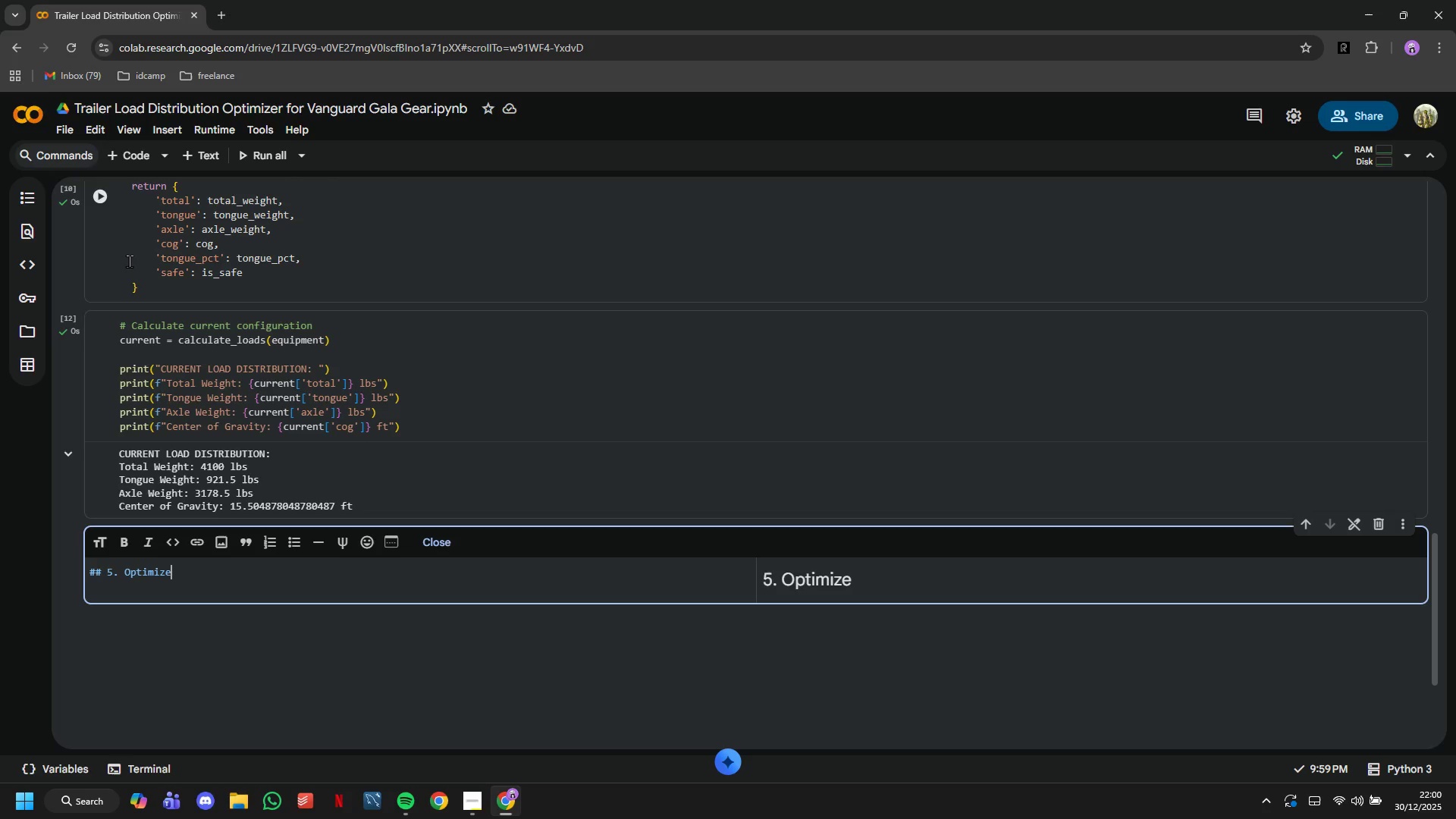 
type( Heavy Item Position)
 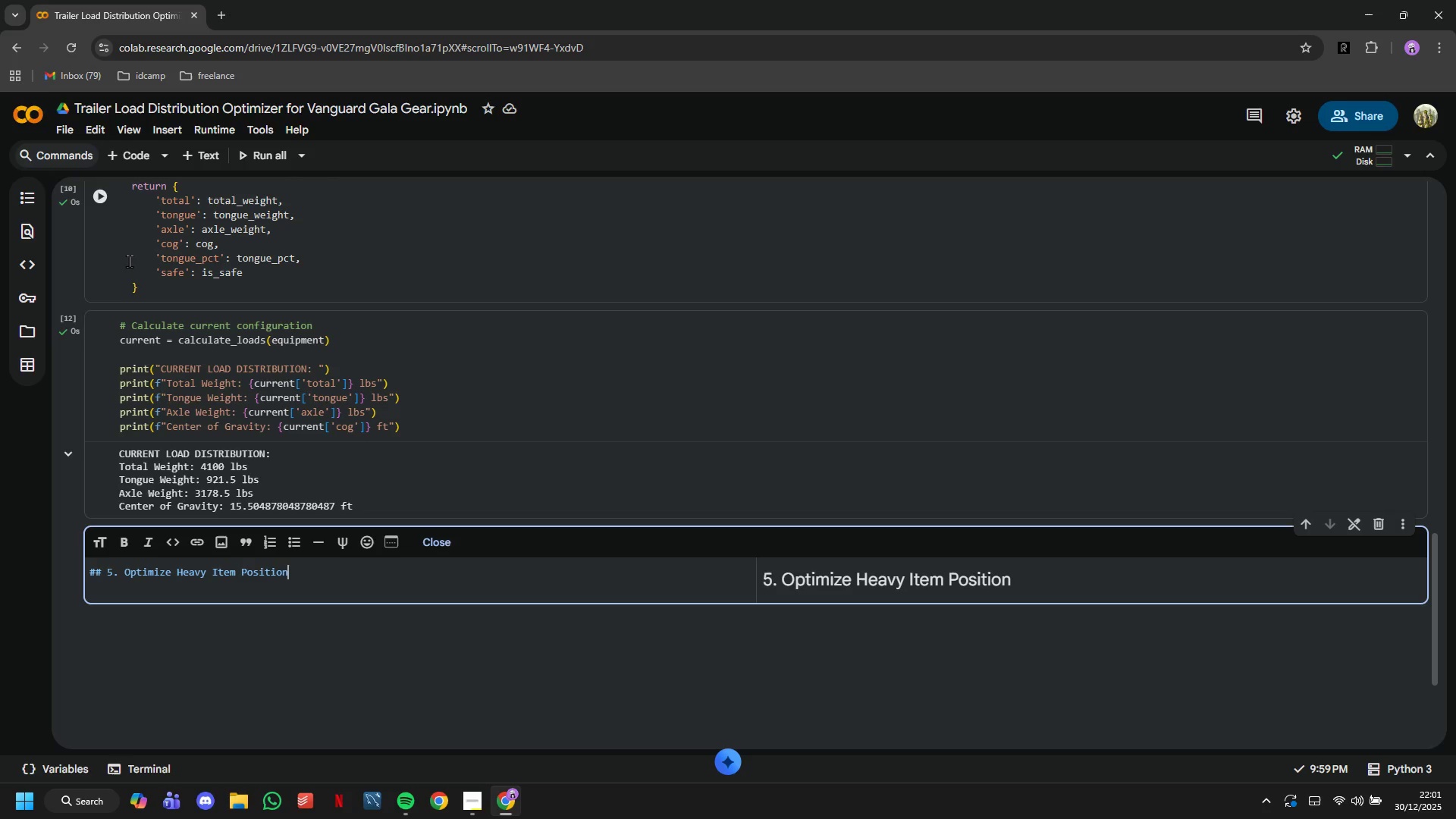 
wait(32.33)
 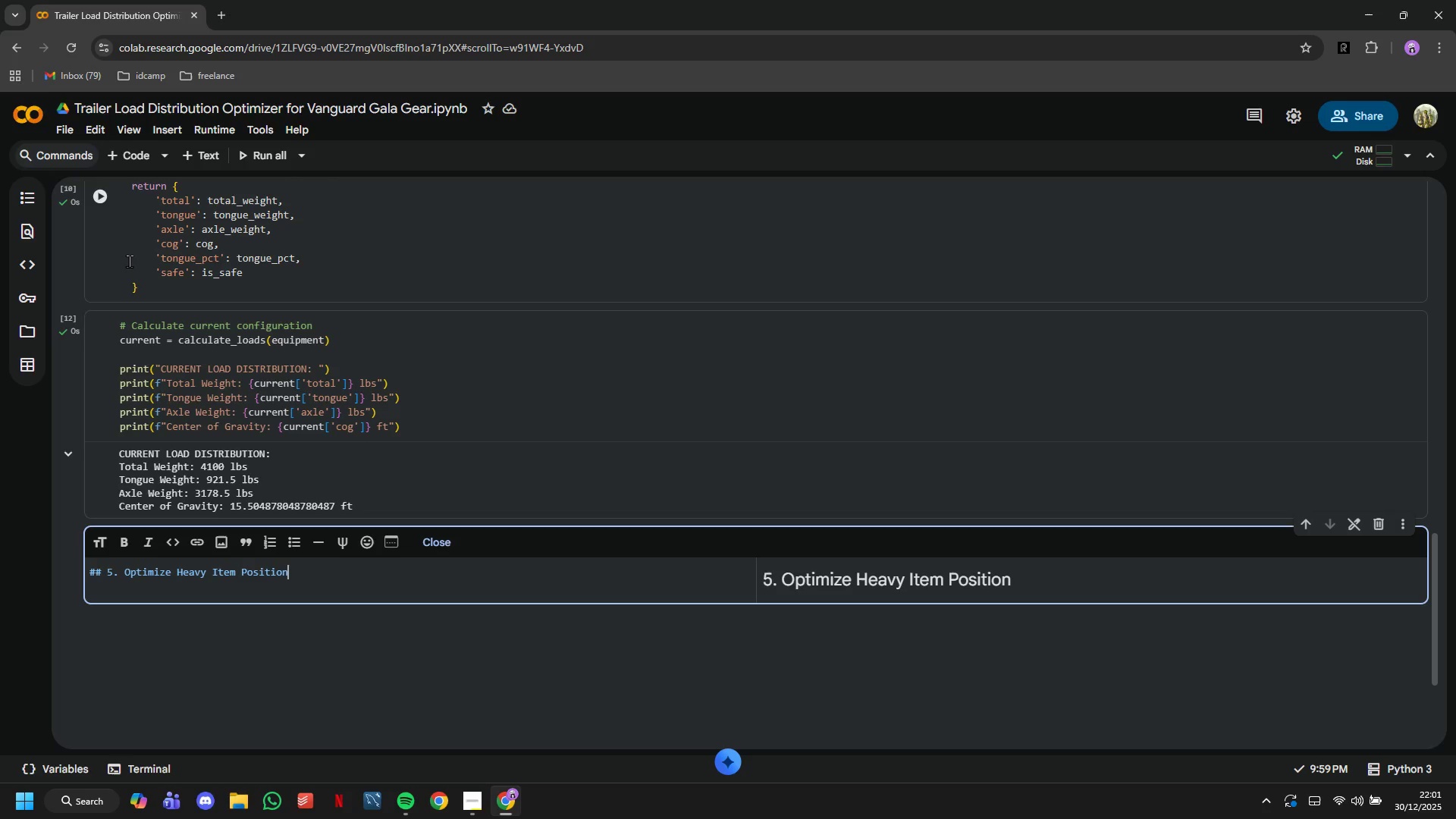 
left_click([113, 158])
 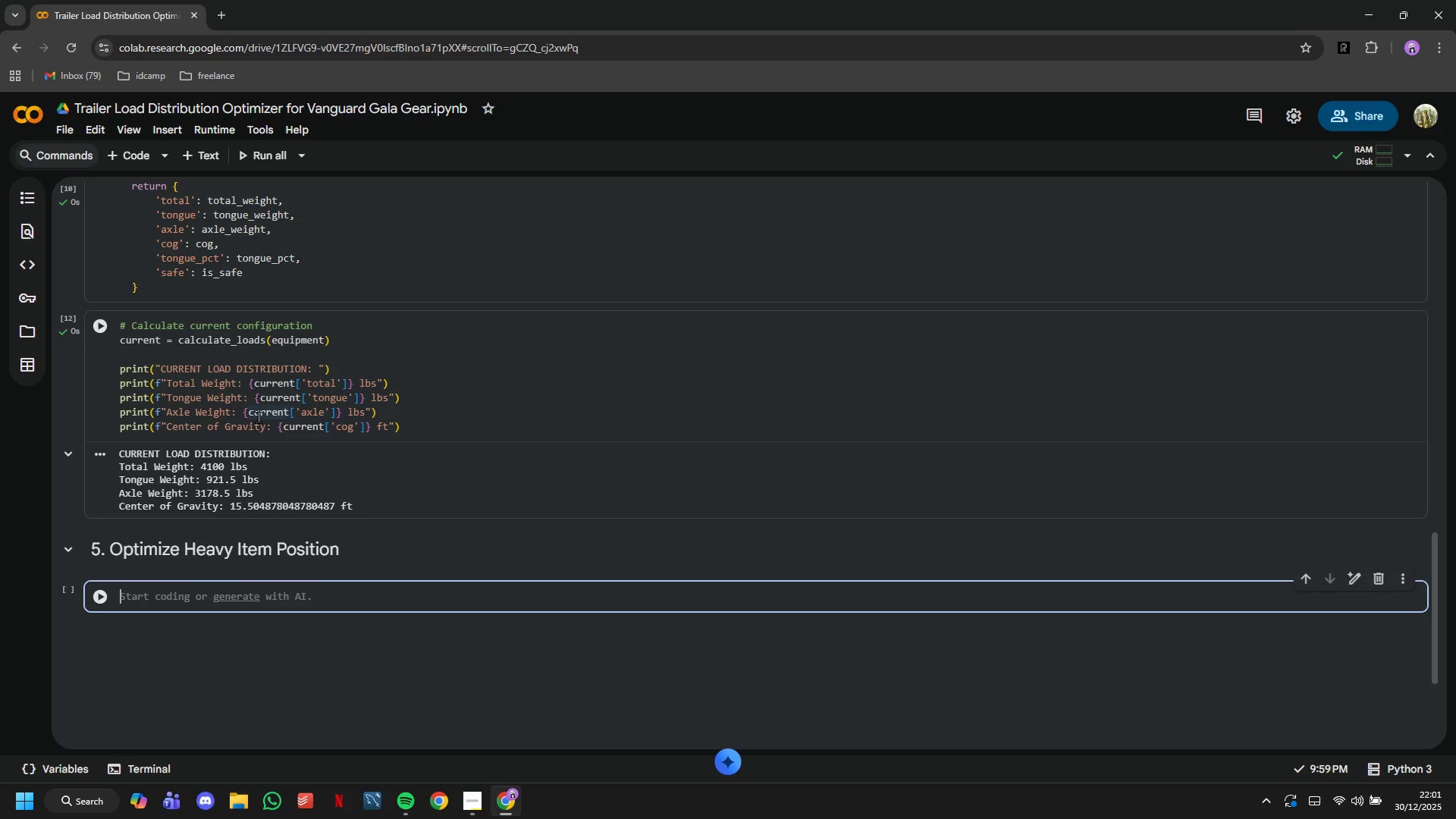 
wait(21.31)
 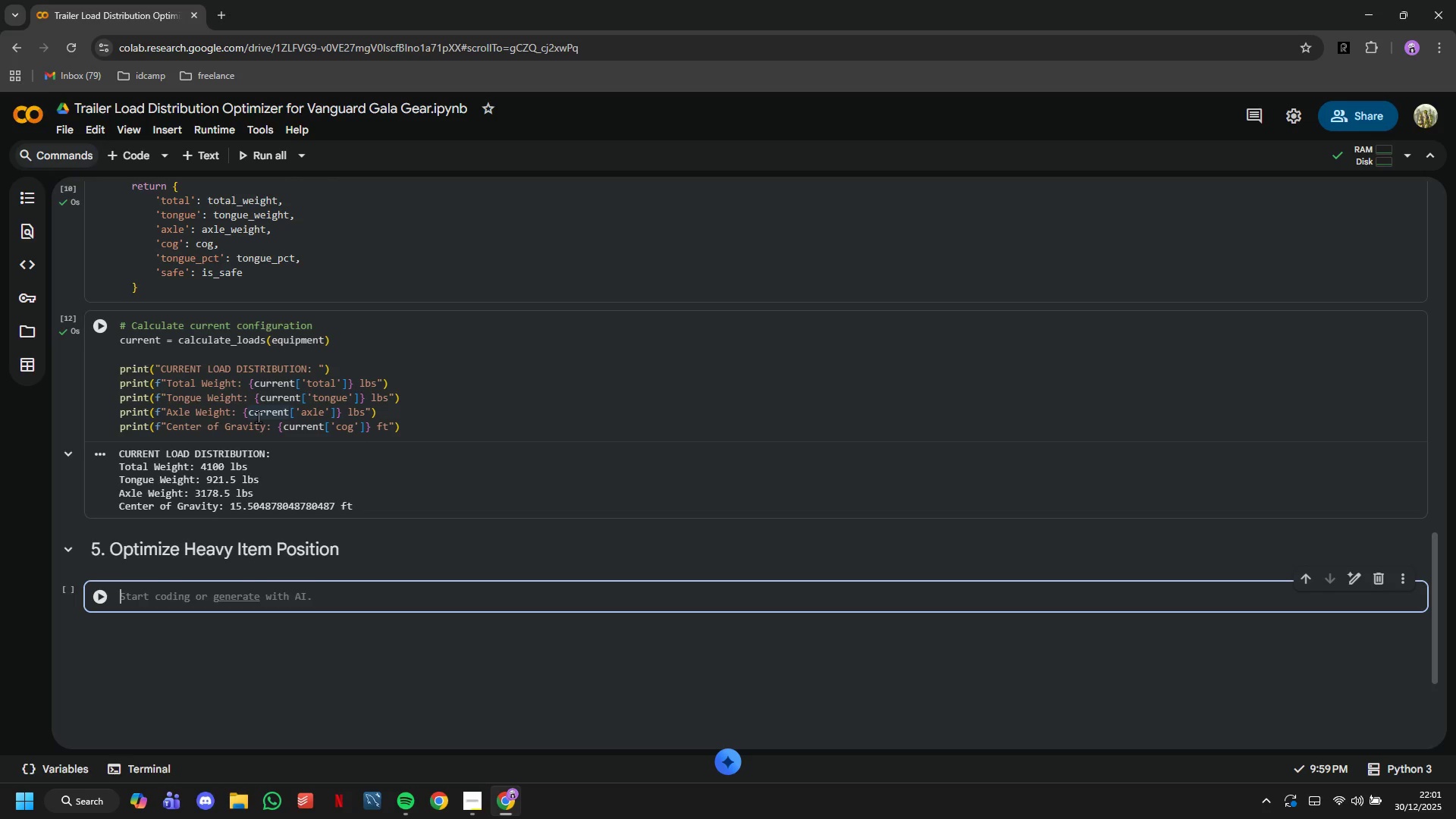 
type(def find_optimal_position(df, item_name)
 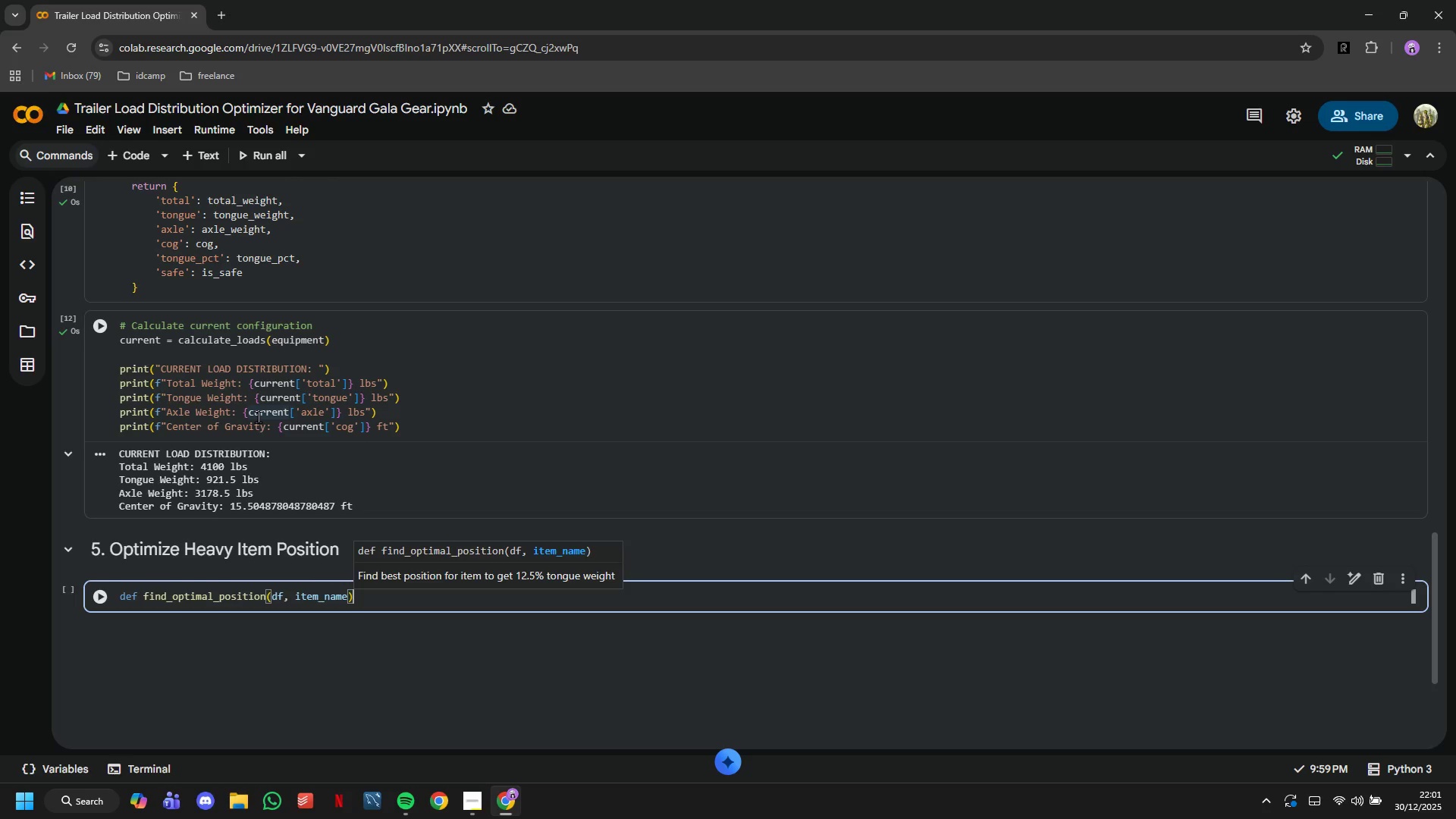 
 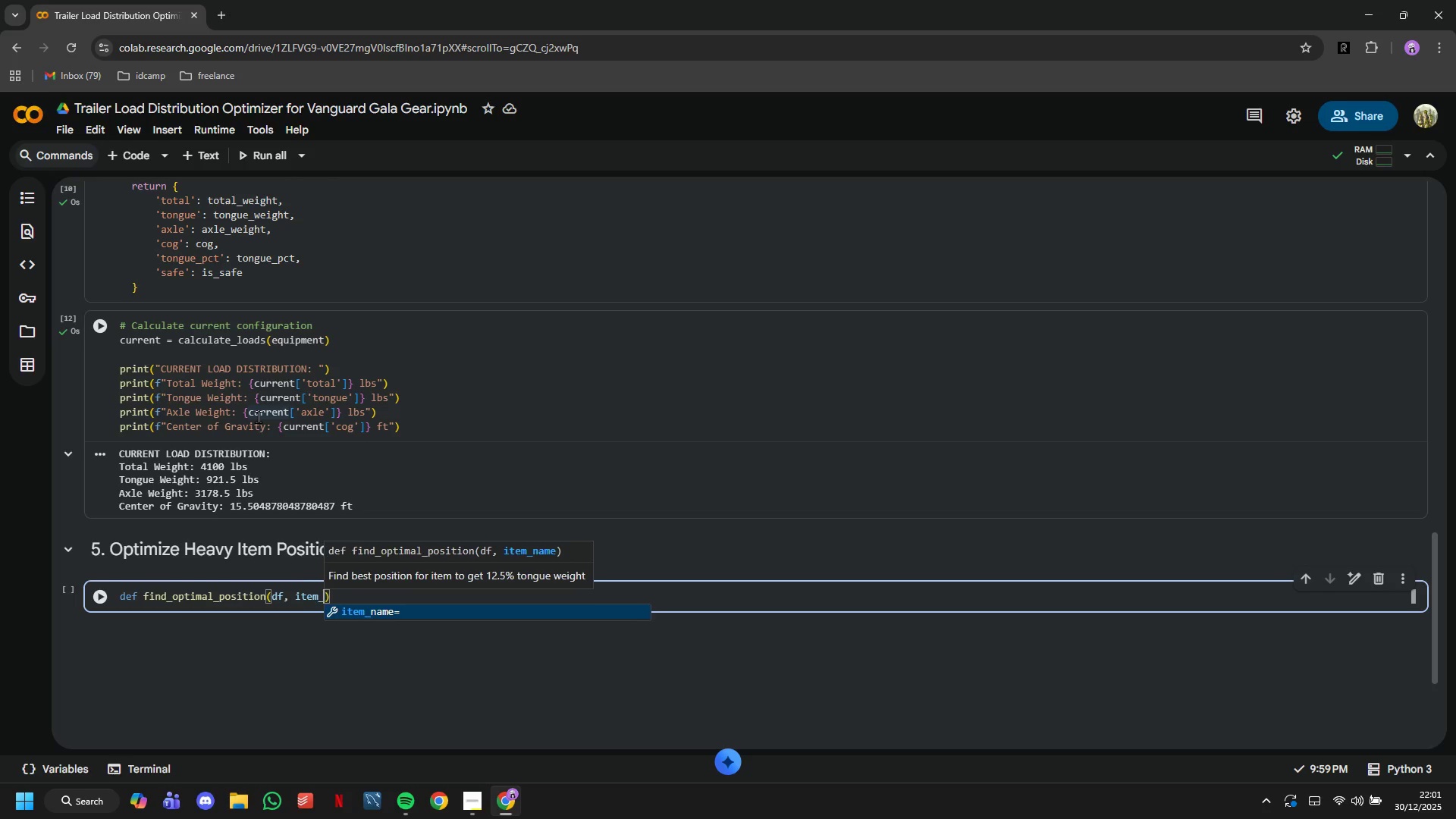 
key(ArrowRight)
 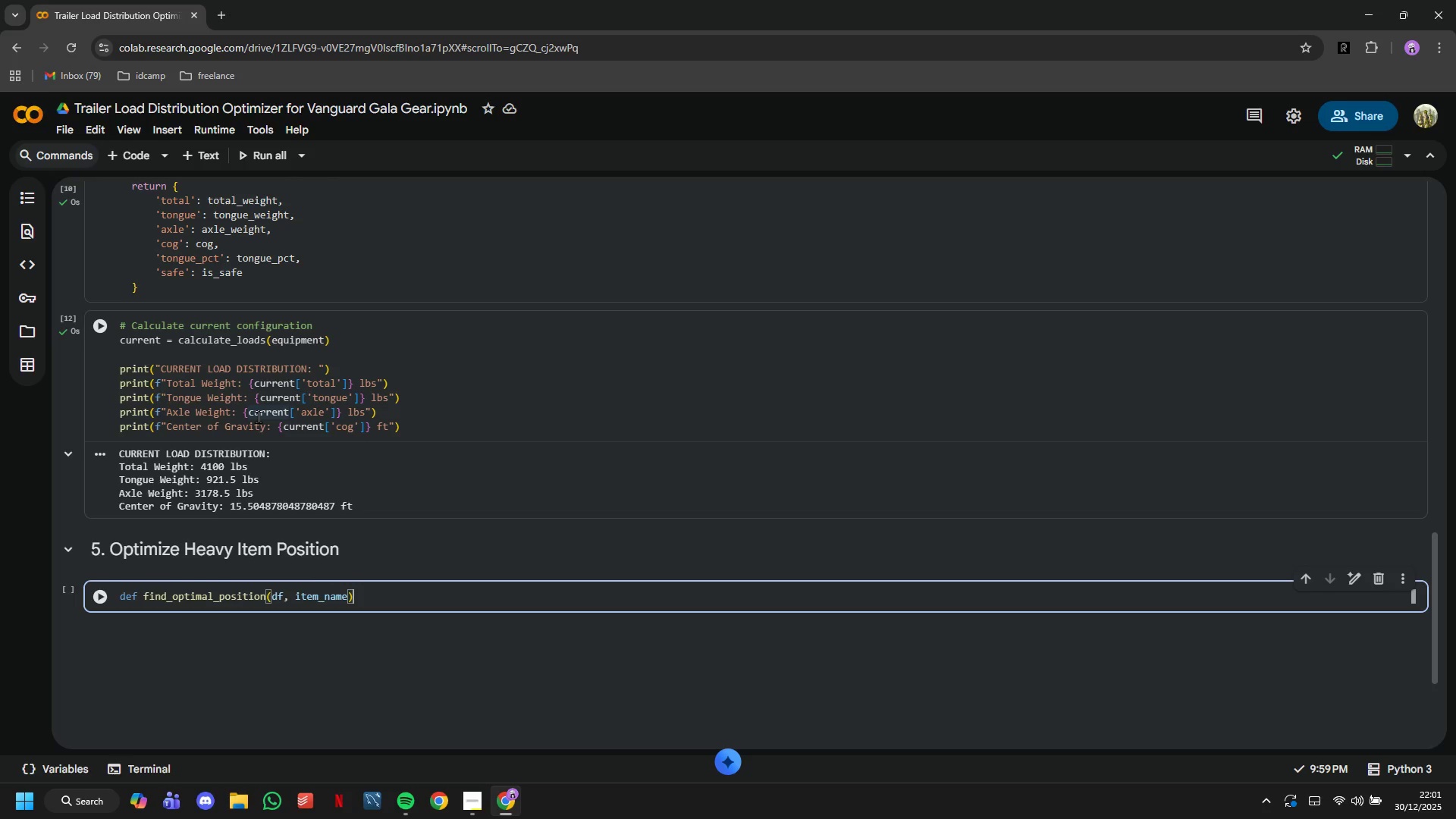 
key(Shift+ShiftLeft)
 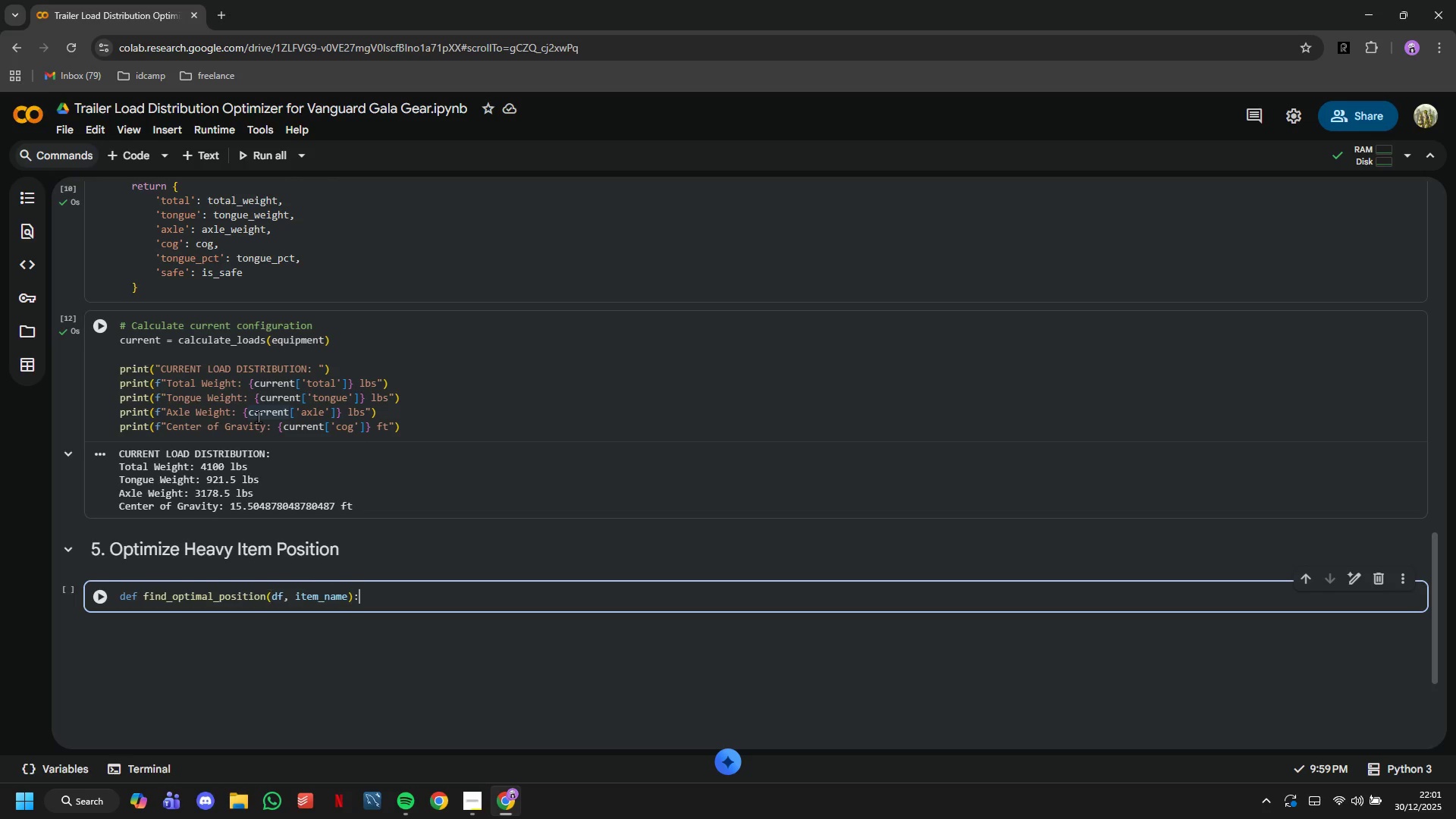 
key(Shift+Semicolon)
 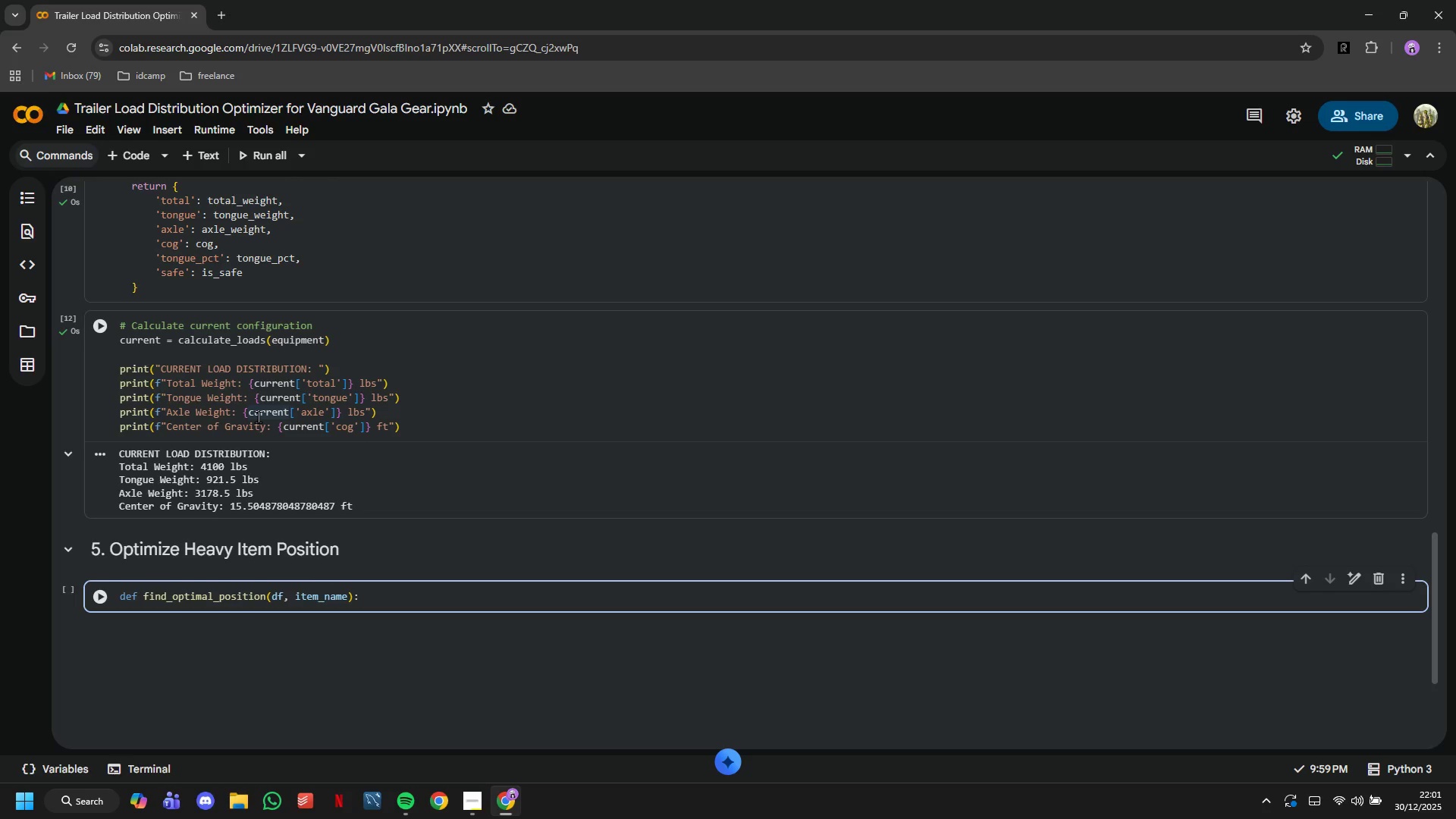 
wait(5.05)
 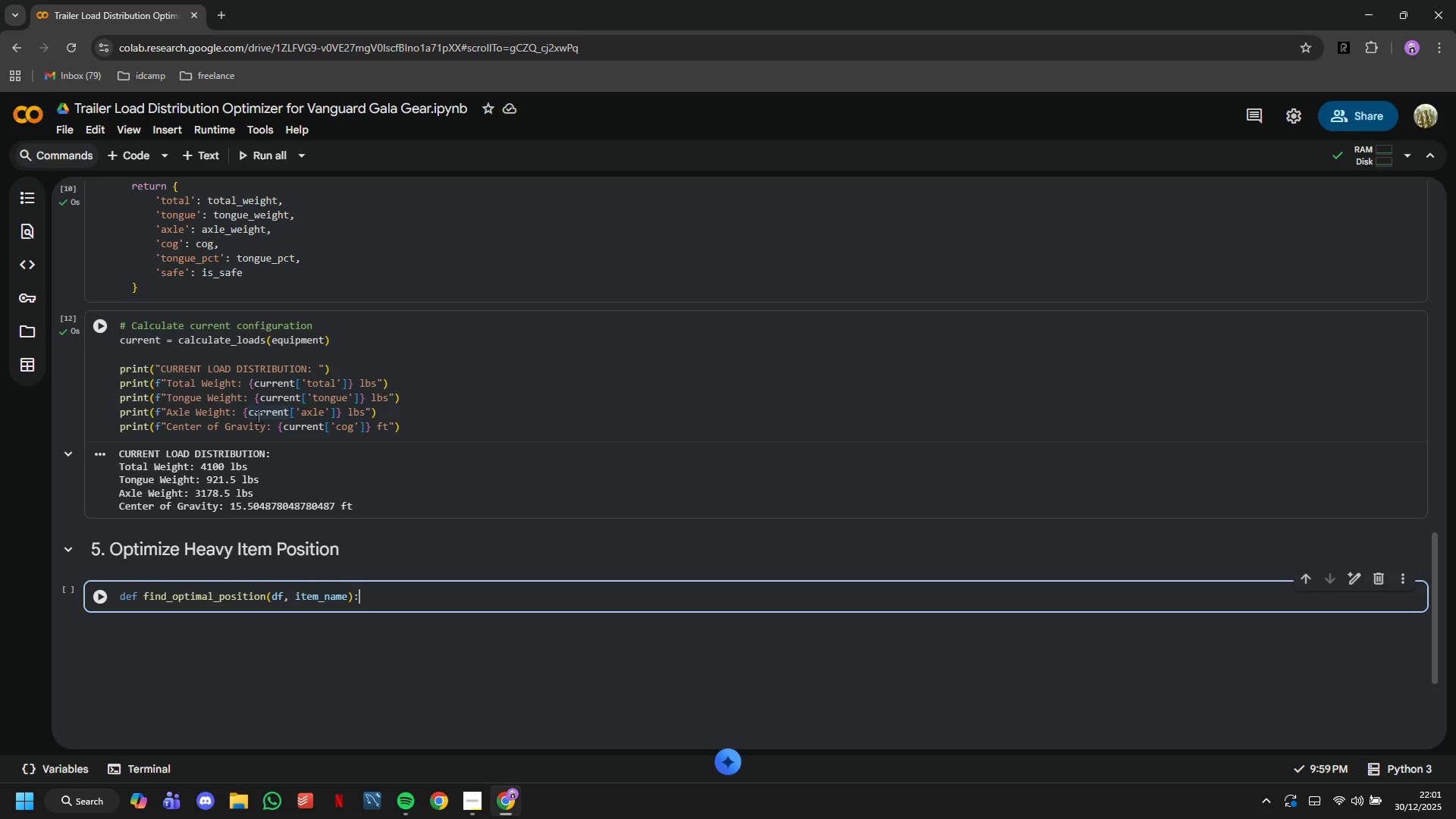 
key(Enter)
 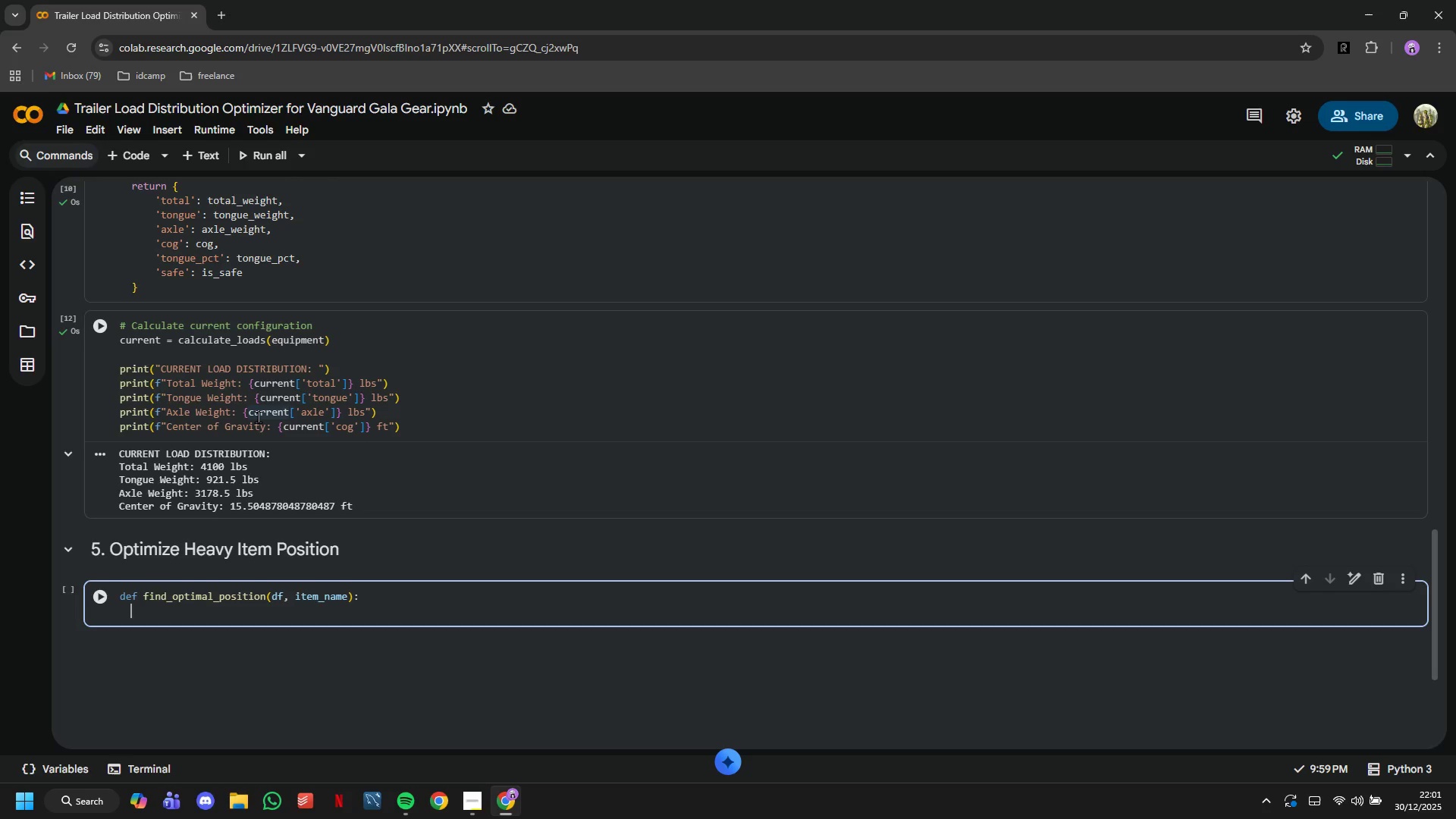 
key(Shift+Quote)
 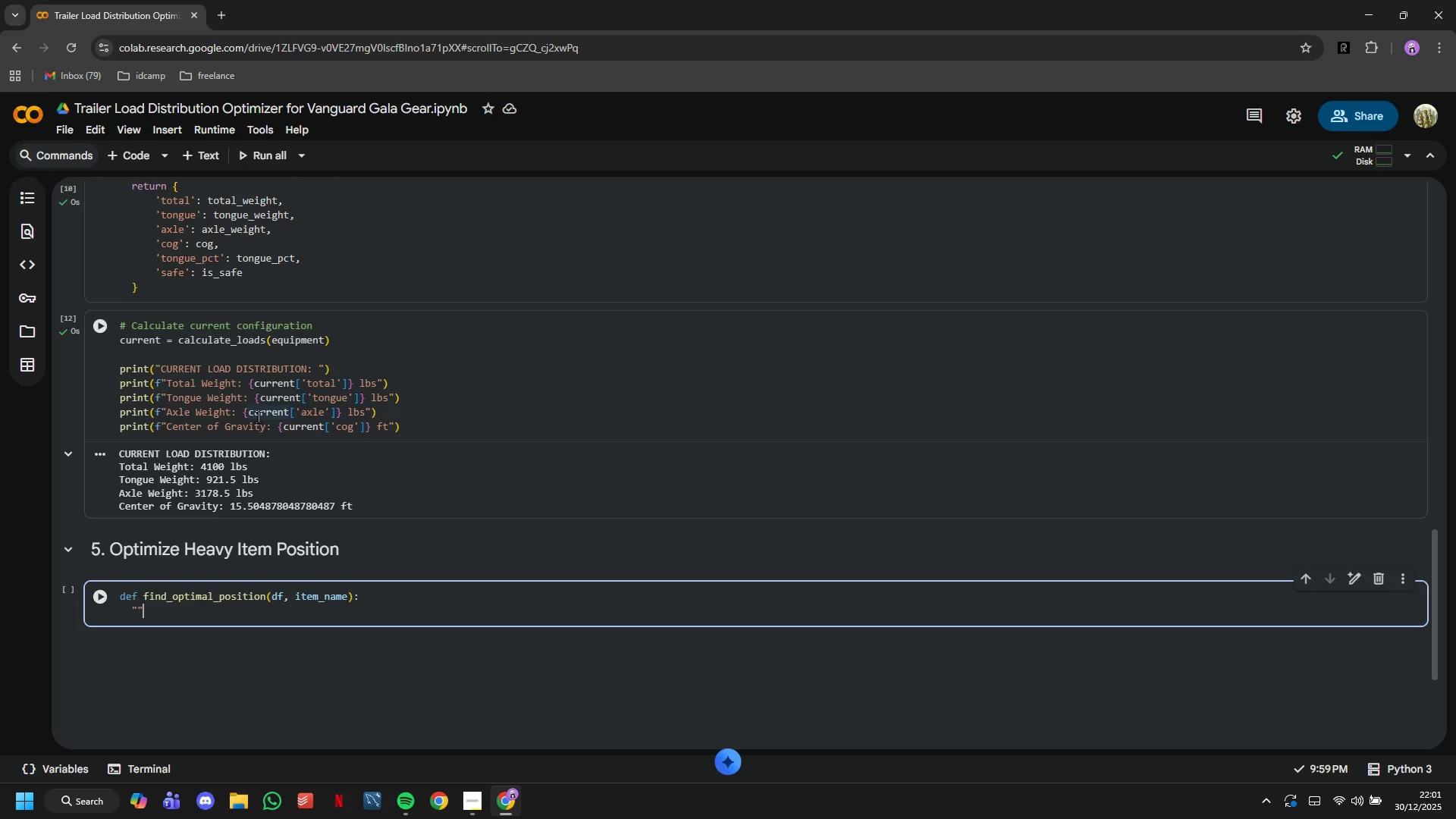 
key(Shift+Quote)
 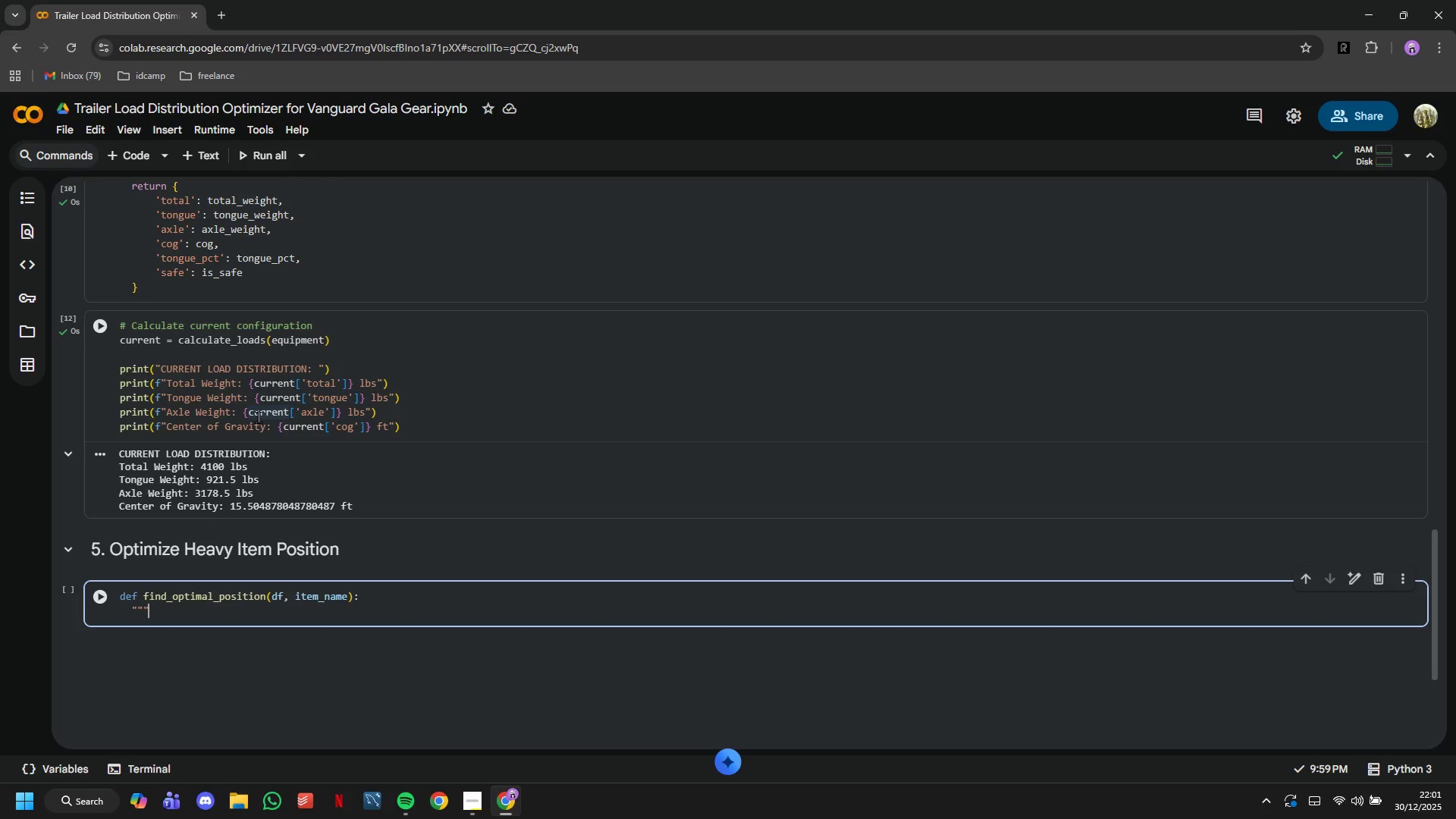 
key(Shift+Quote)
 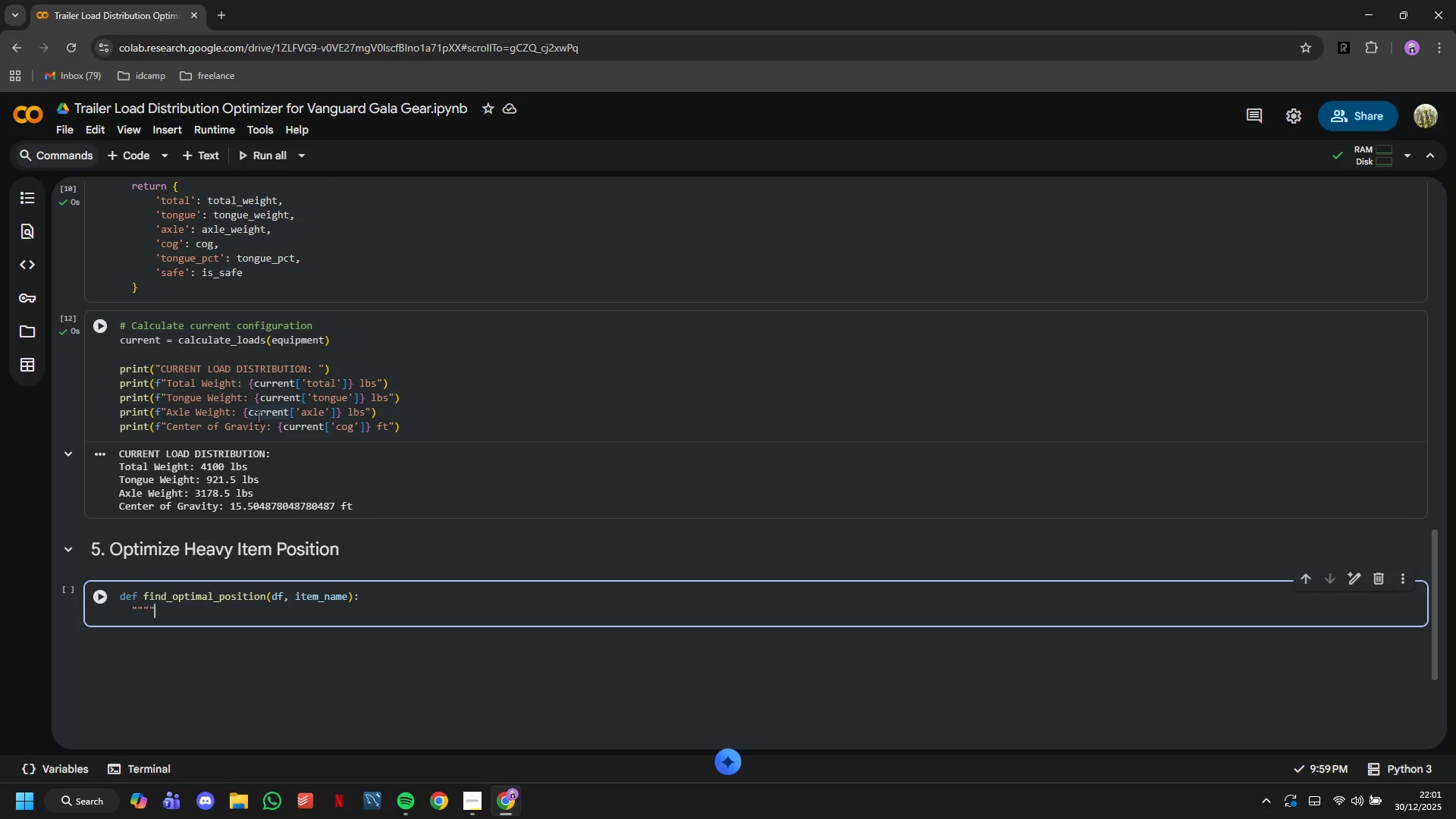 
key(Shift+Quote)
 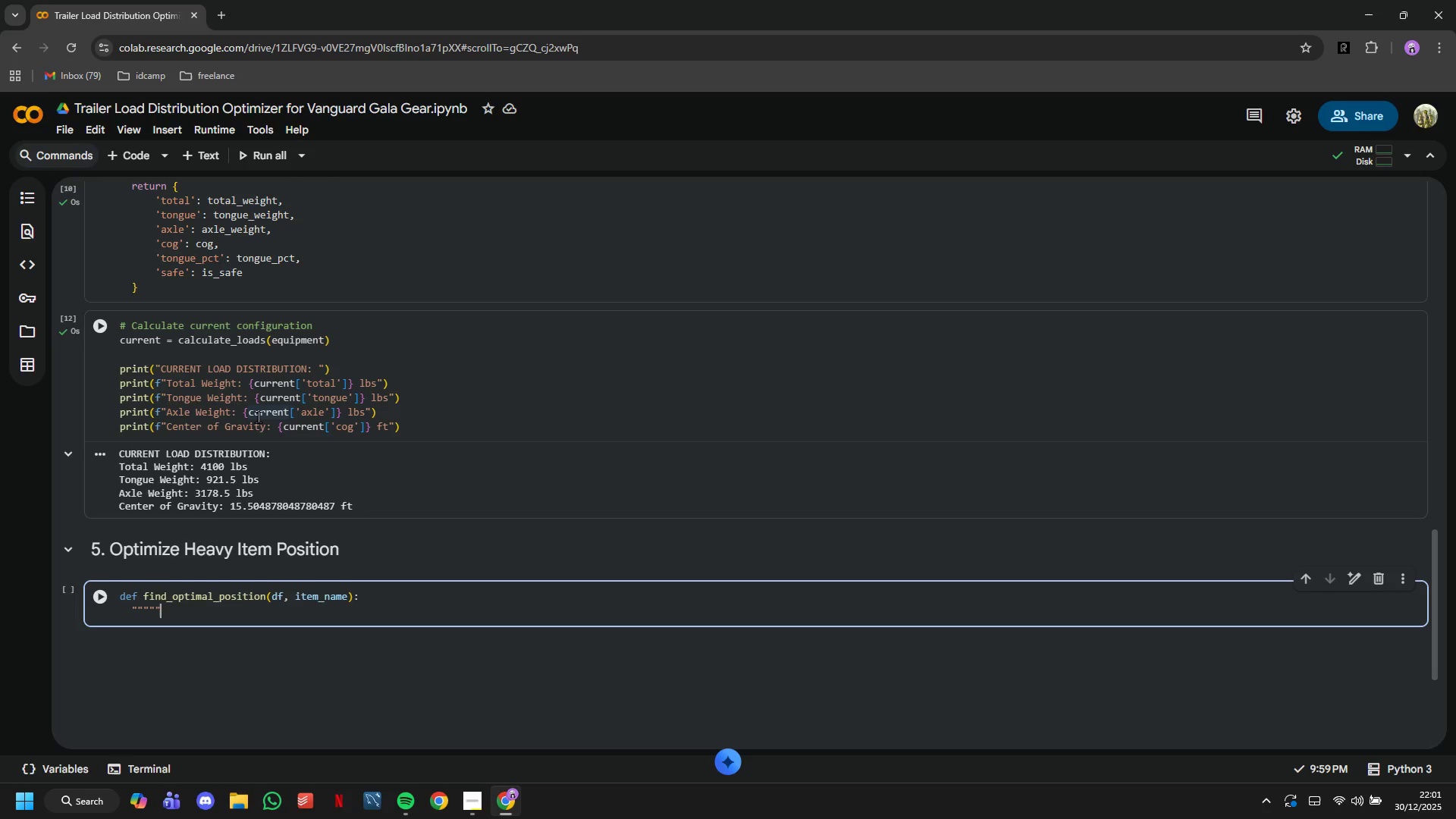 
key(Shift+Quote)
 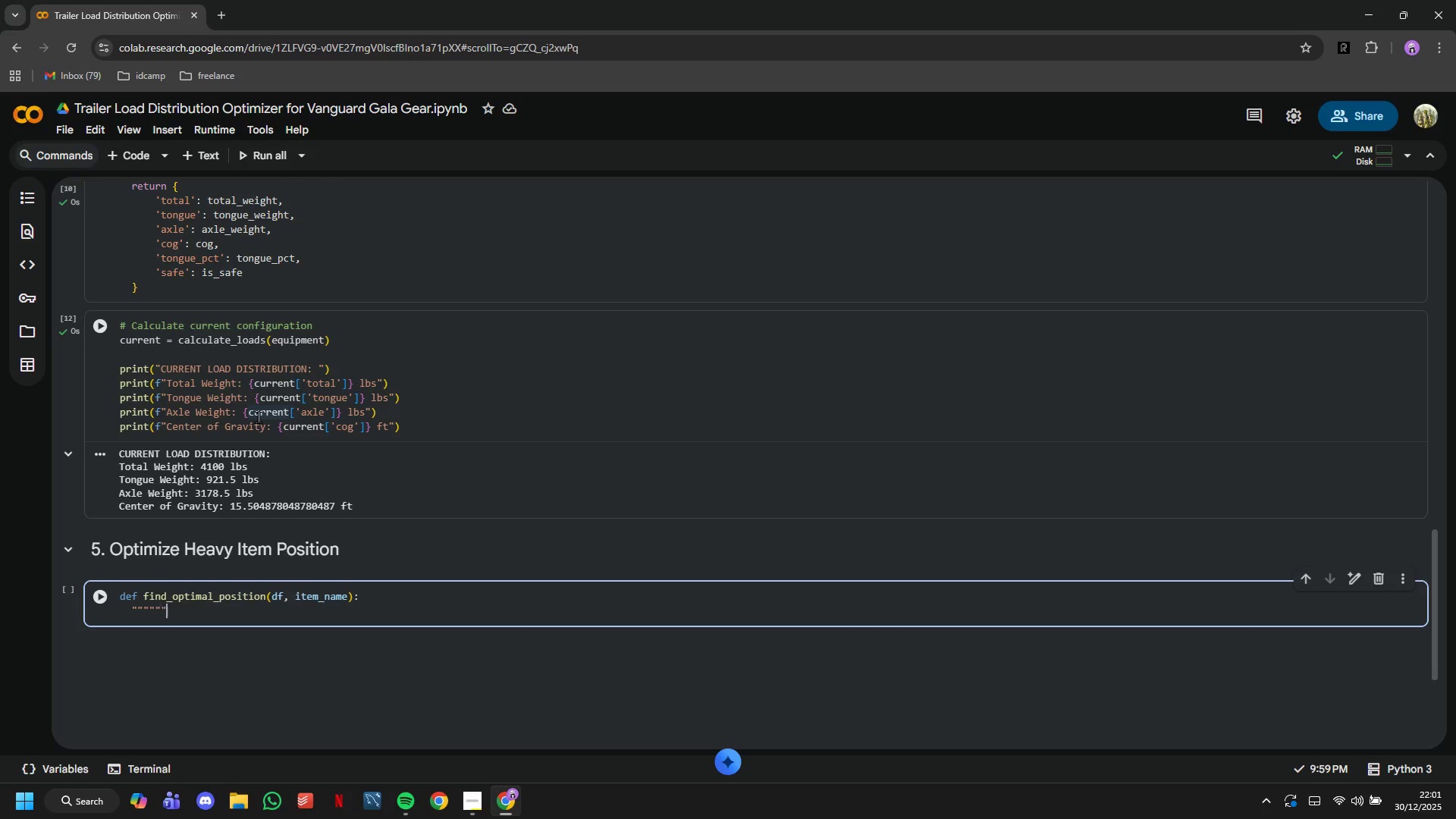 
key(Shift+Quote)
 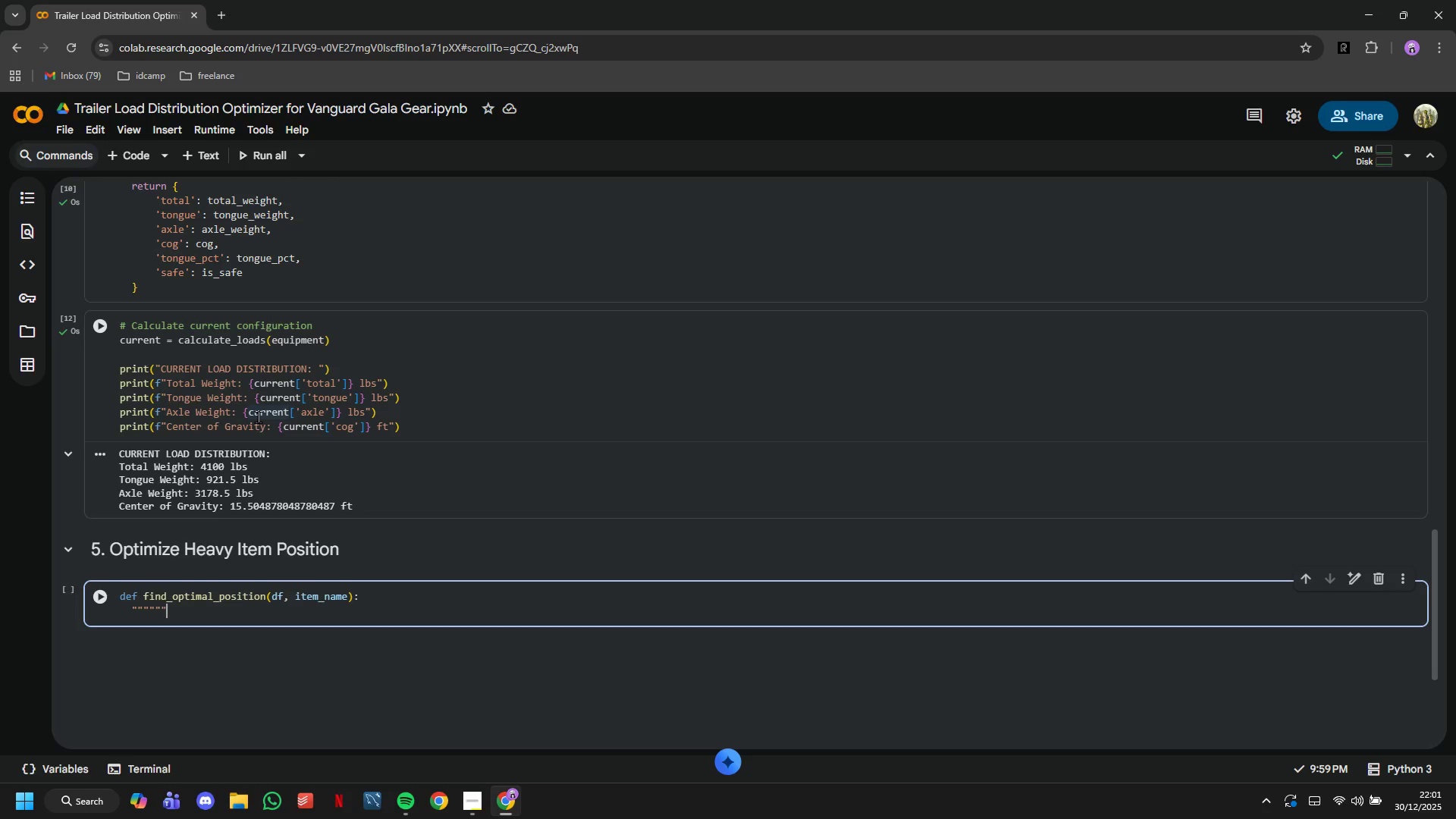 
key(ArrowLeft)
 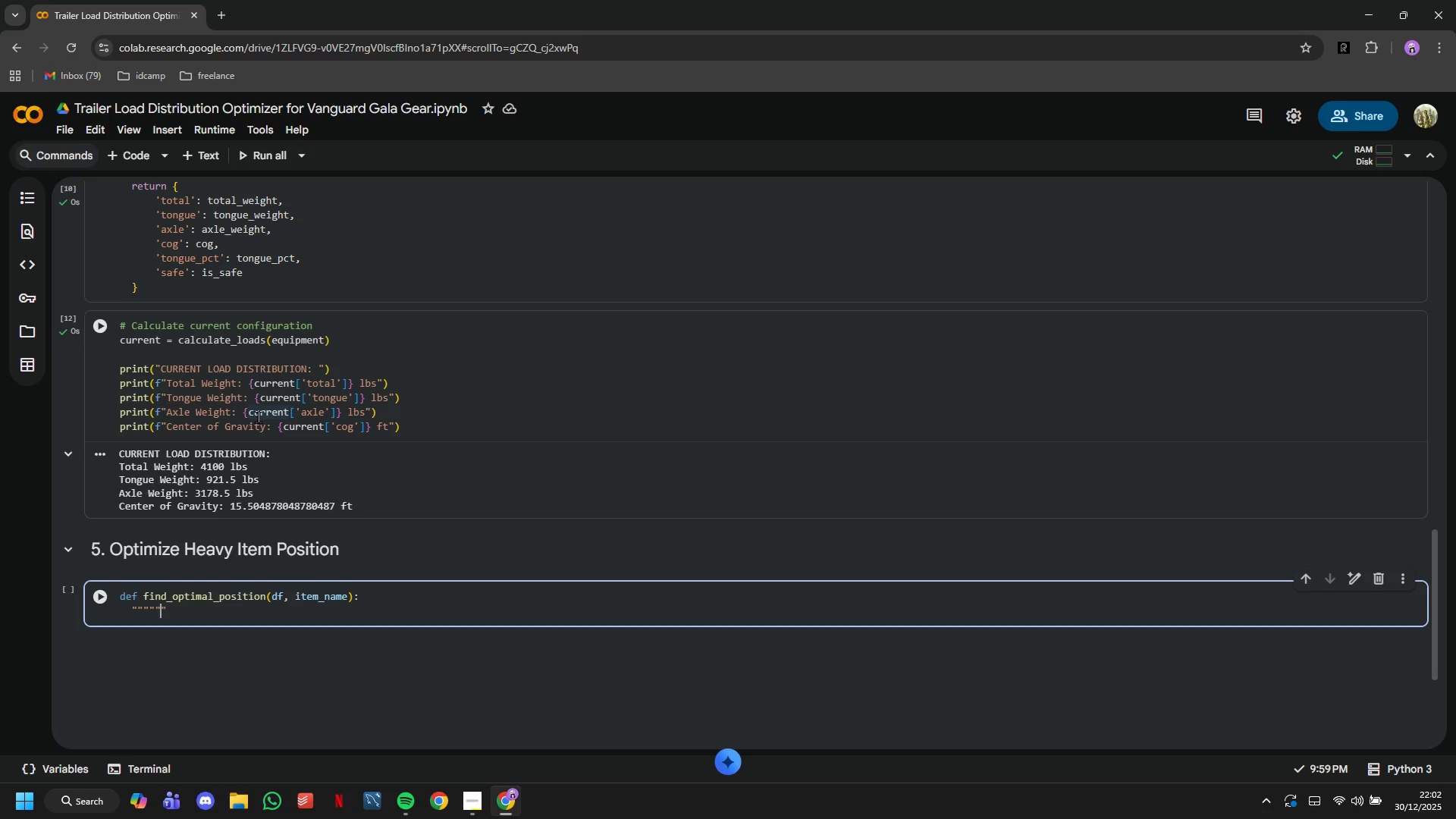 
key(ArrowLeft)
 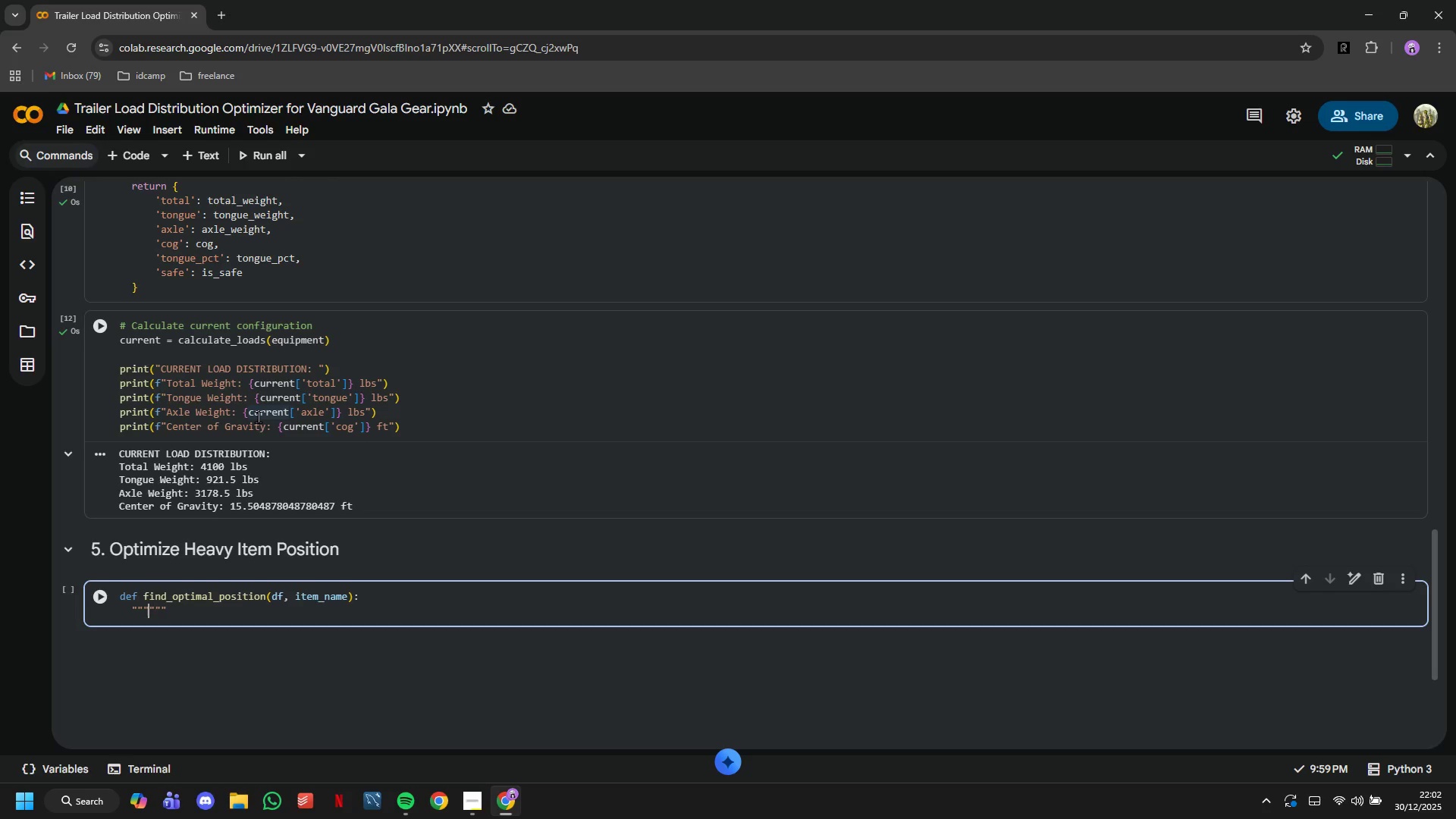 
key(ArrowLeft)
 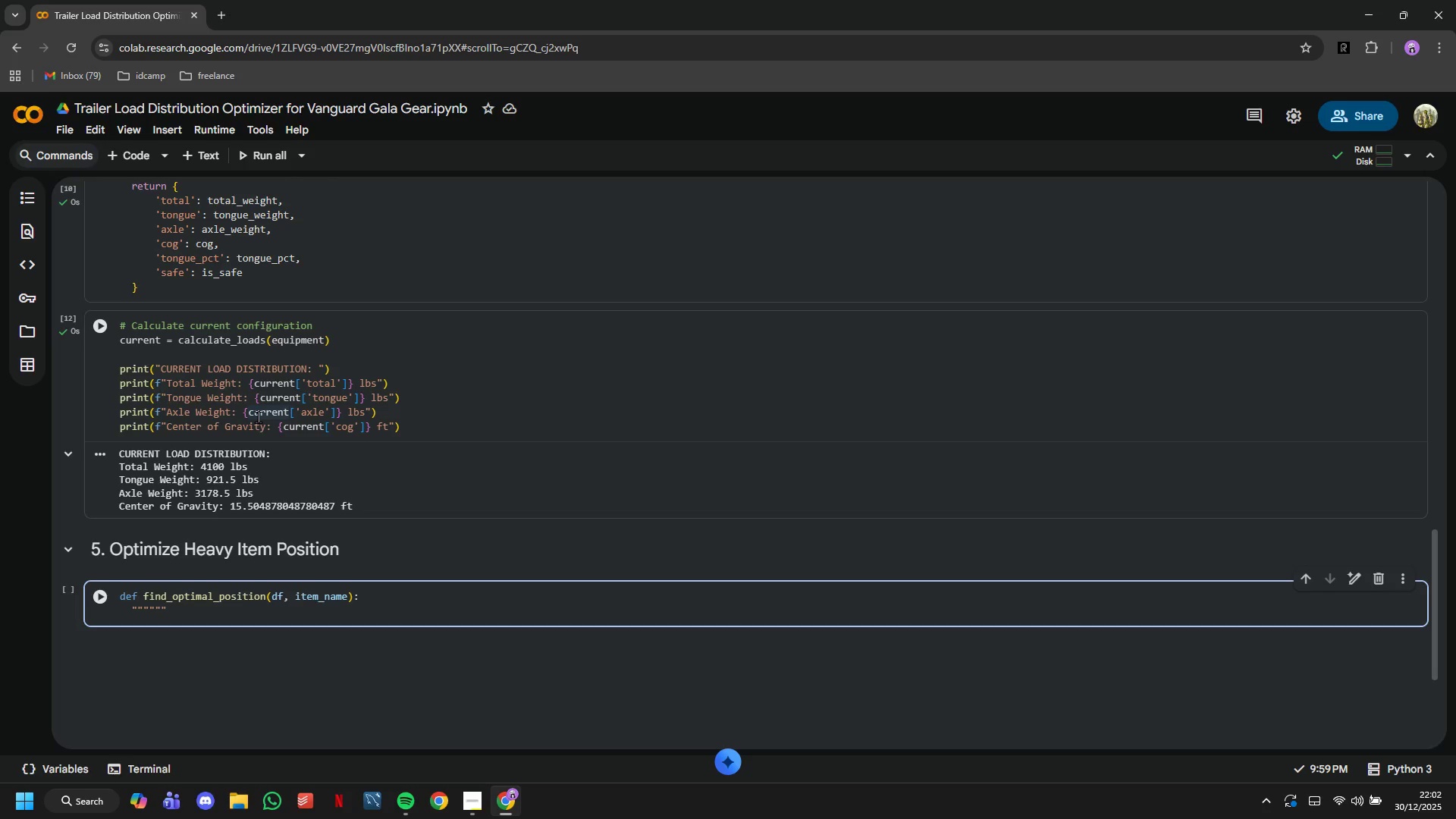 
type( Find the best )
 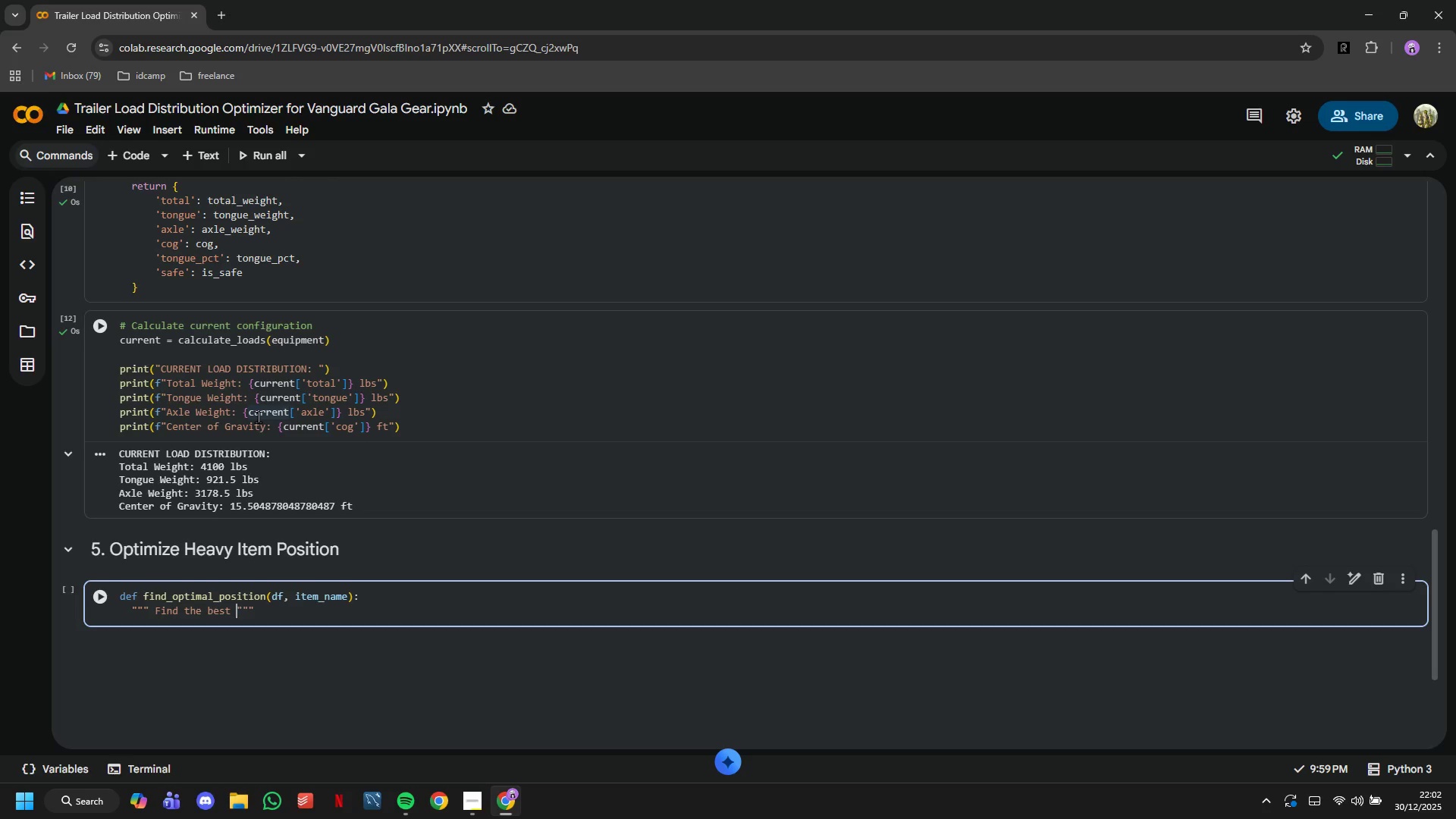 
hold_key(key=Backspace, duration=0.64)
 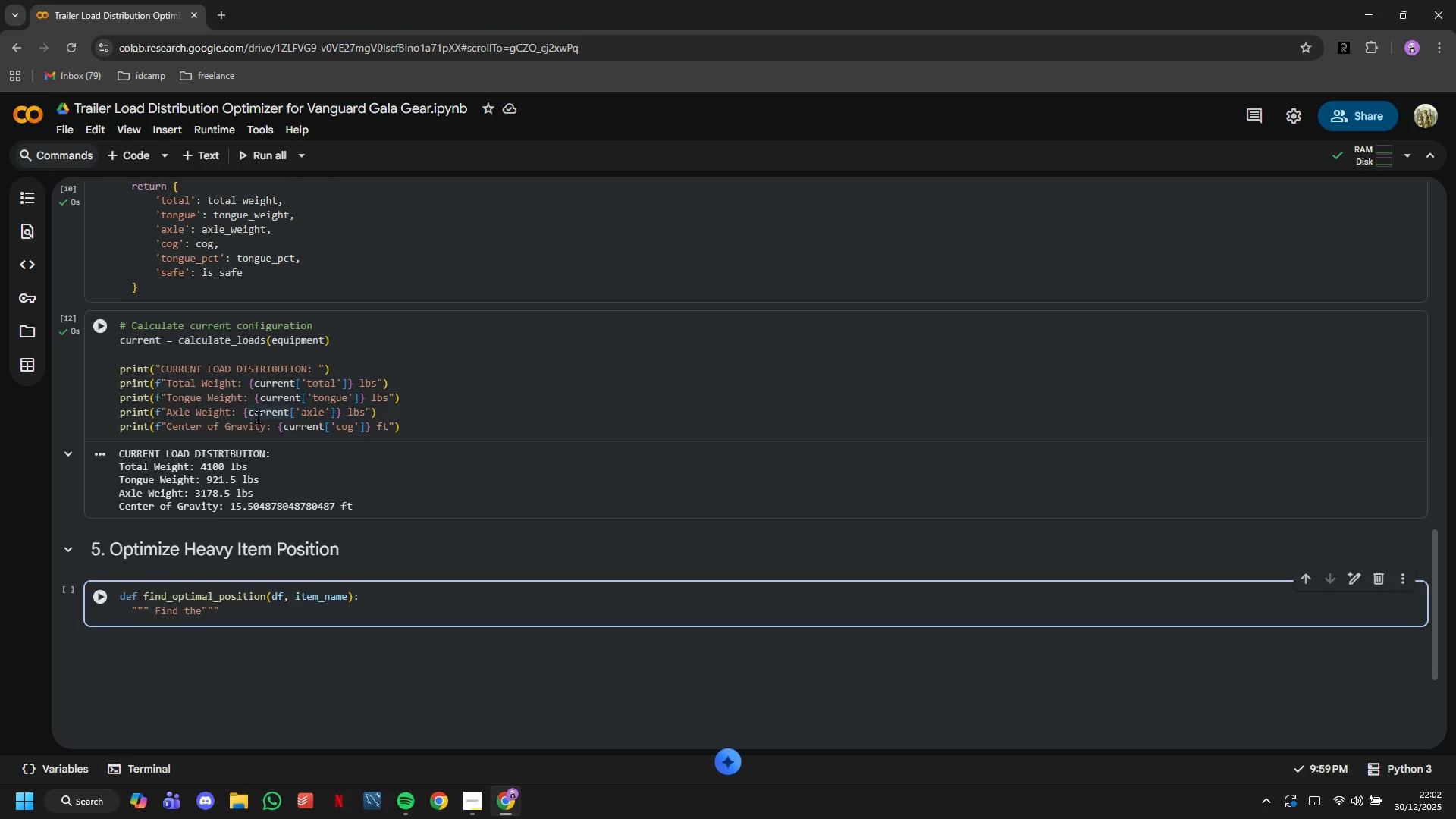 
hold_key(key=Backspace, duration=0.84)
 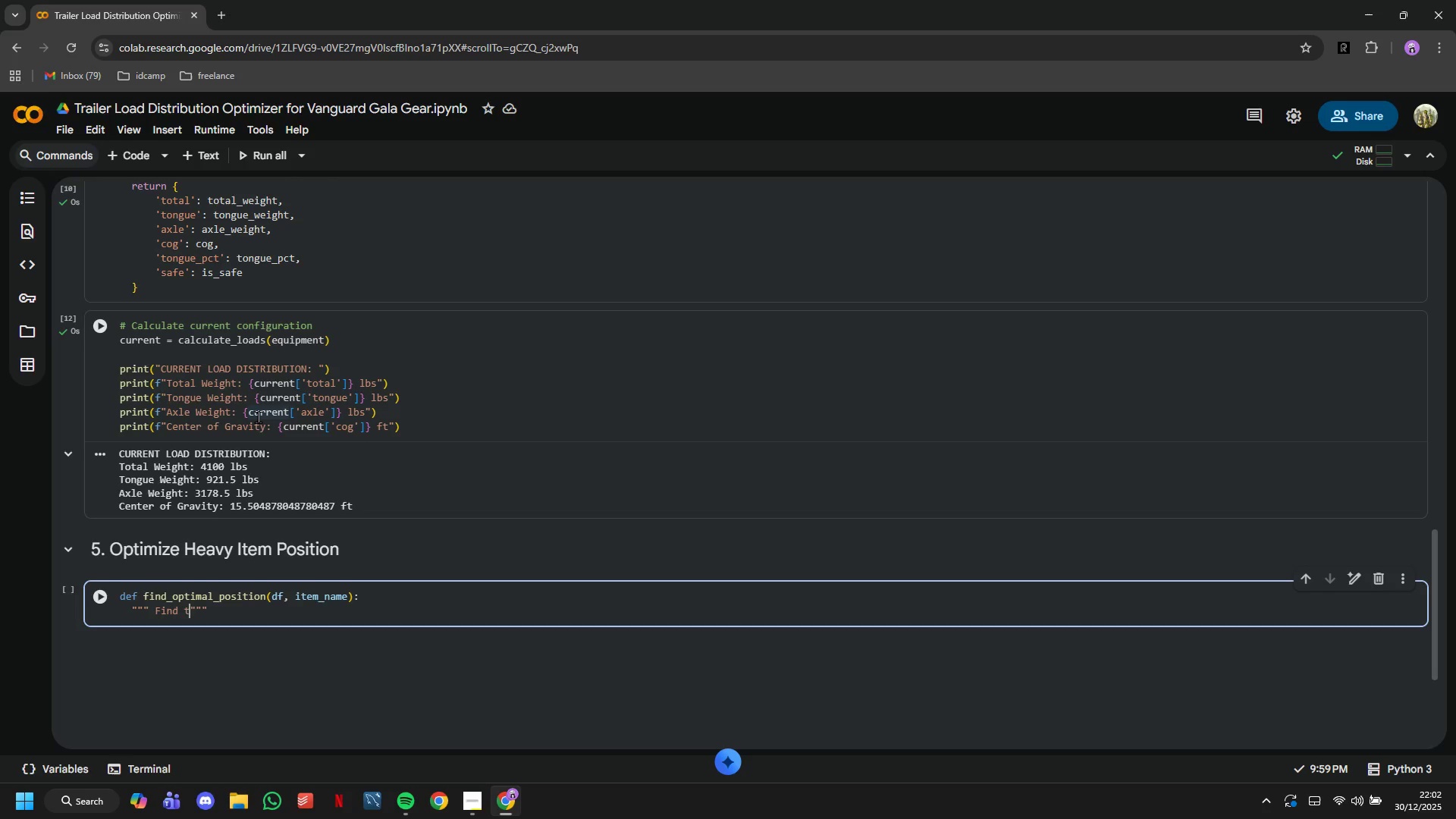 
key(Backspace)
key(Backspace)
type(best condition)
 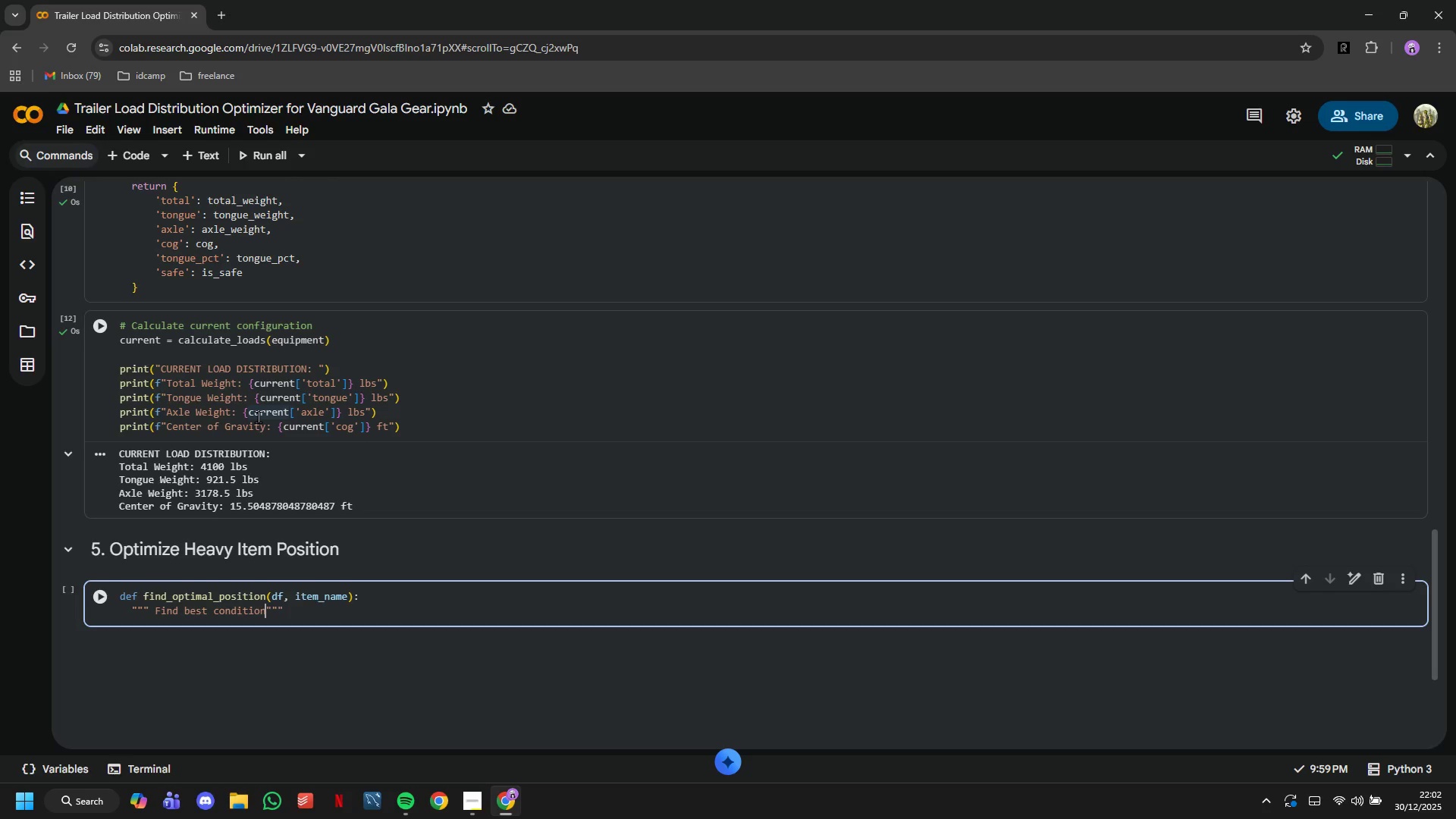 
wait(11.12)
 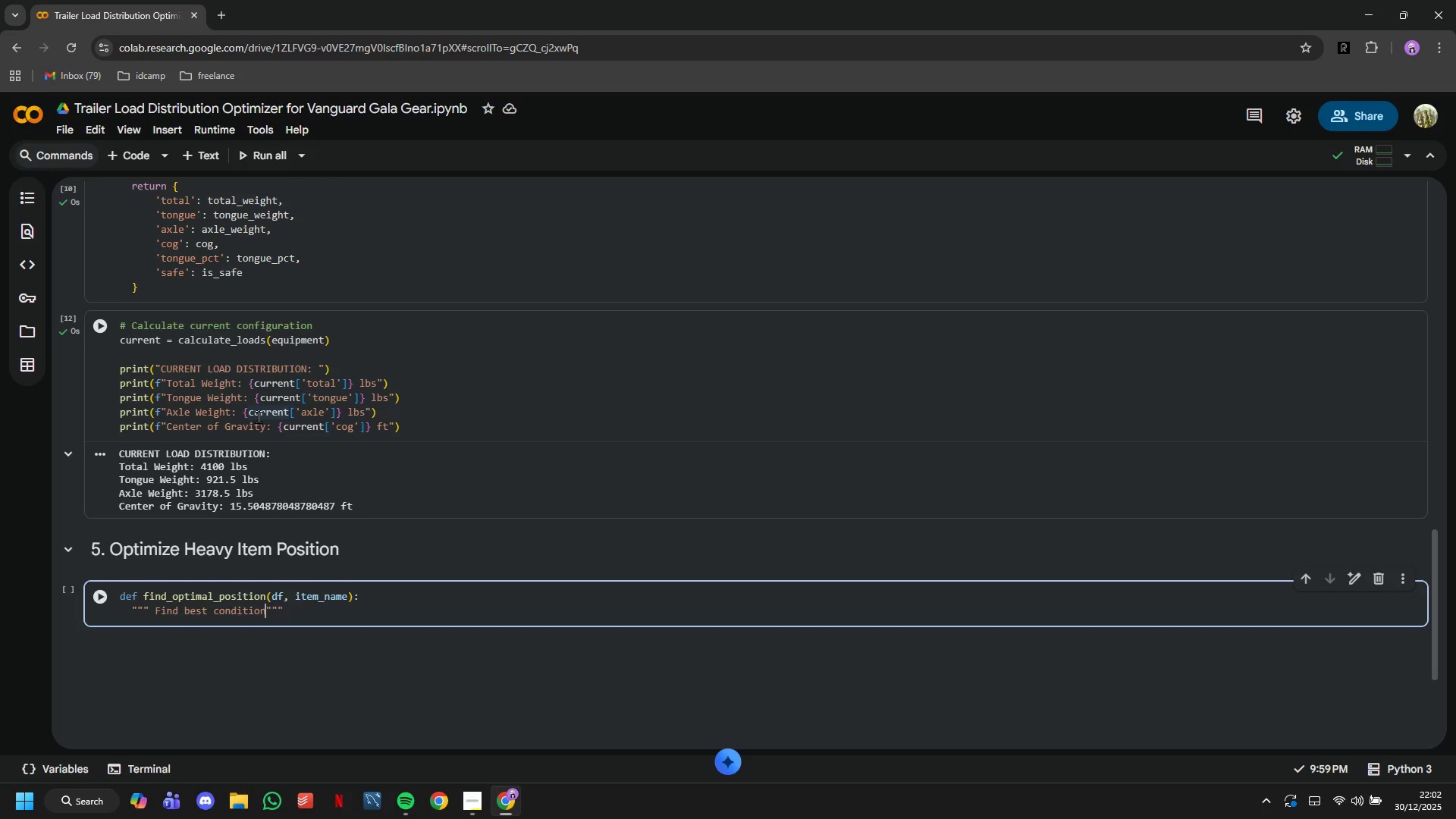 
hold_key(key=Backspace, duration=0.72)
 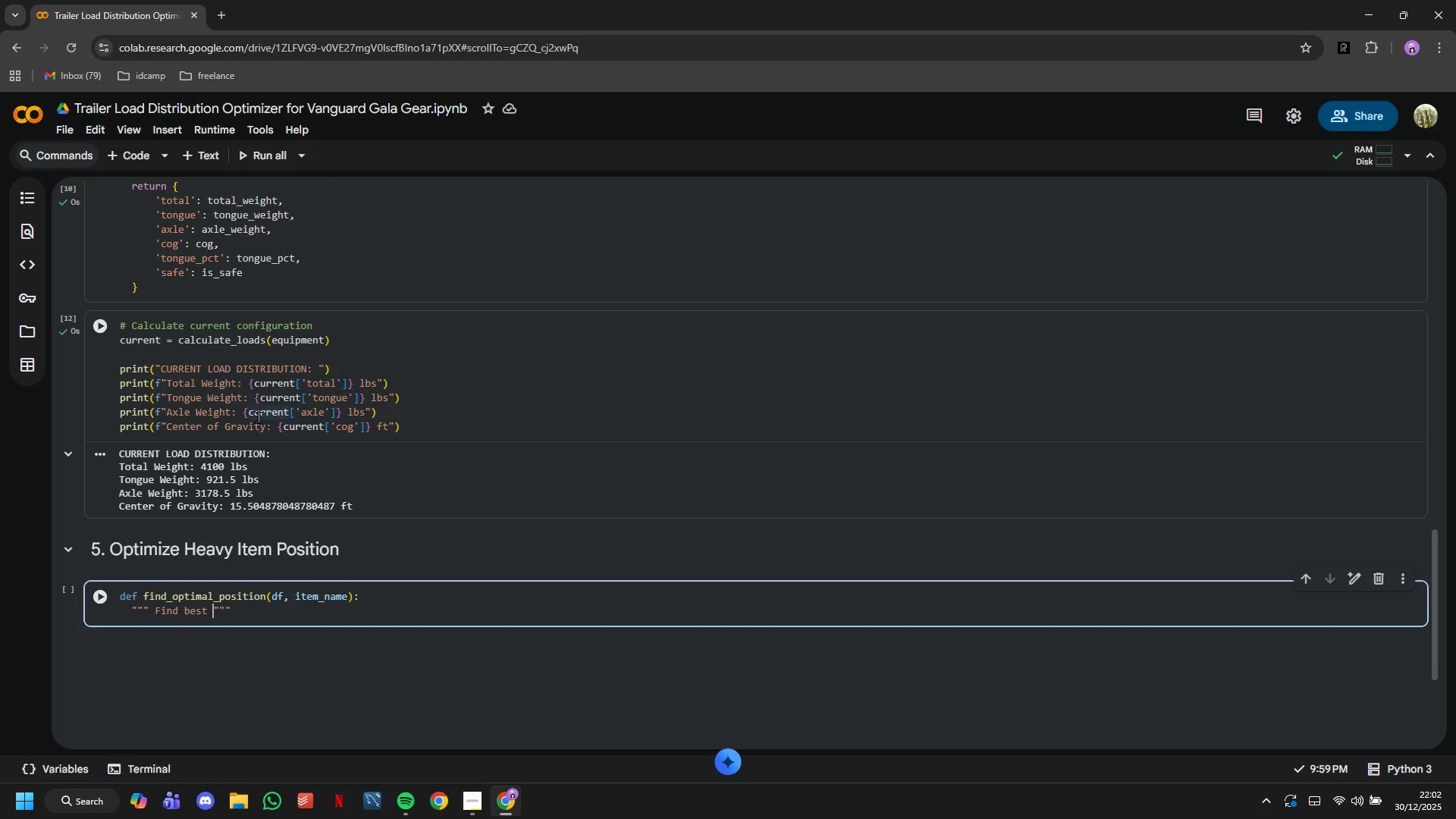 
key(Backspace)
type(position for item to get 12,5% tongue weight)
 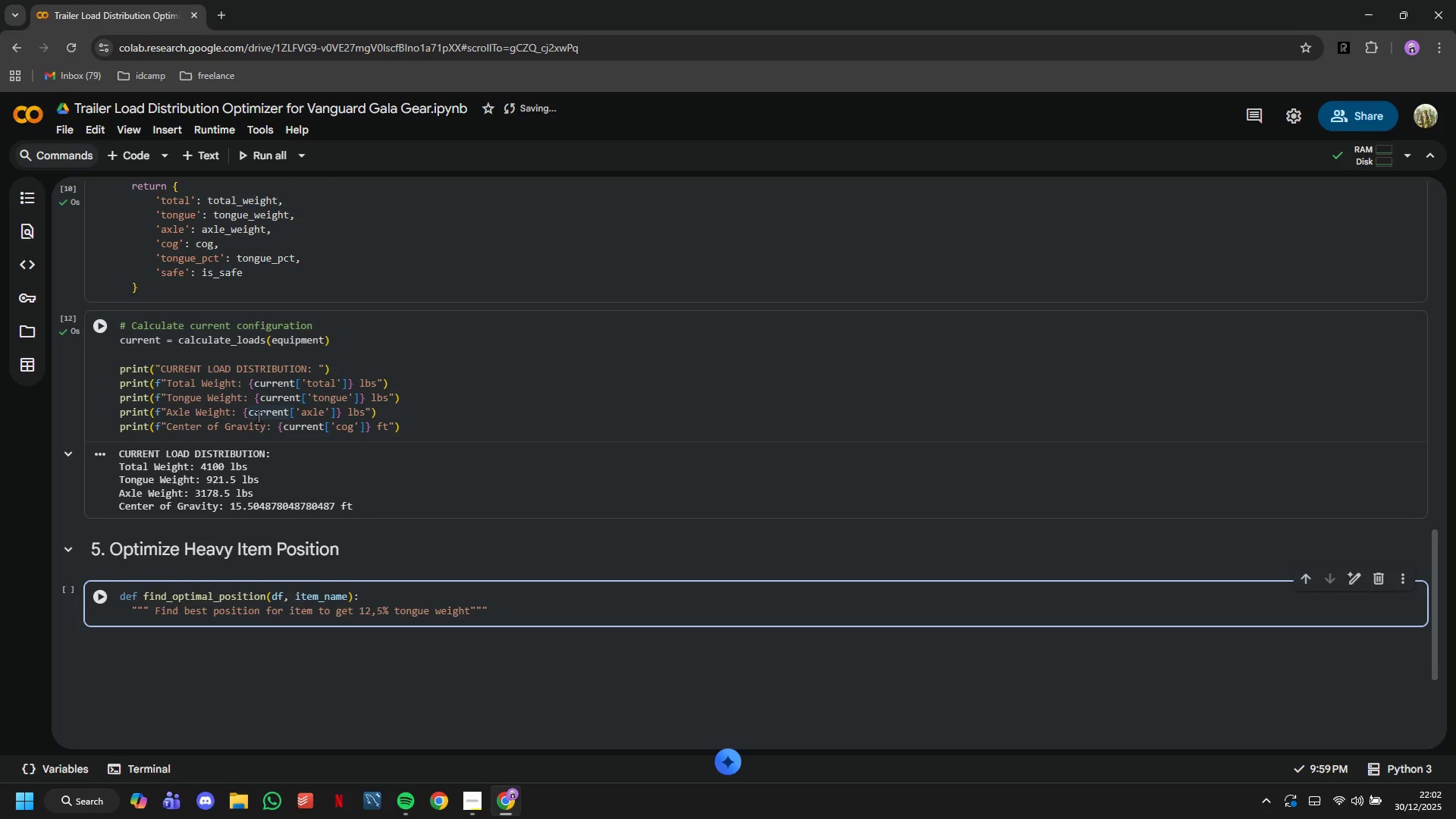 
wait(5.09)
 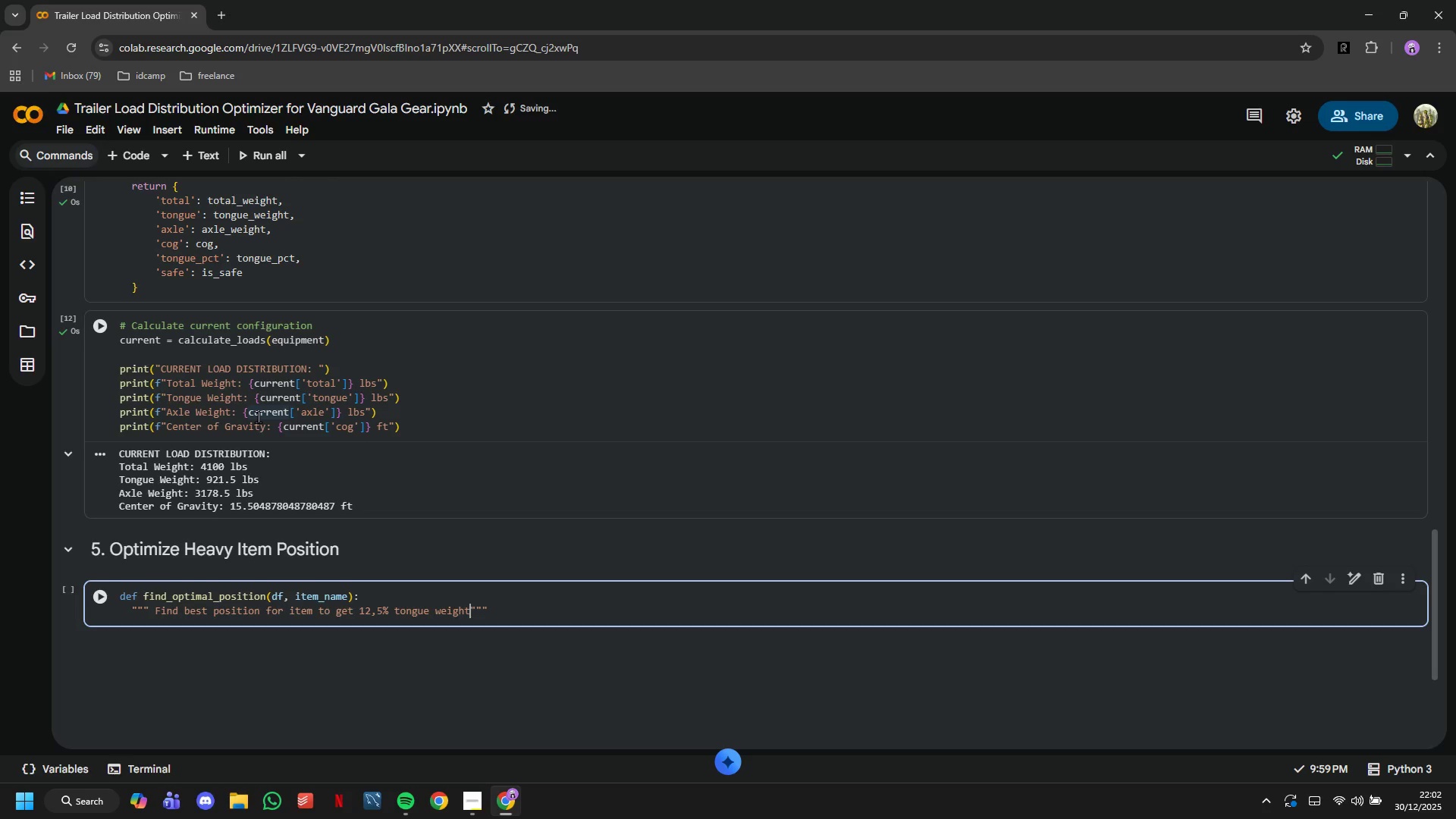 
key(ArrowRight)
 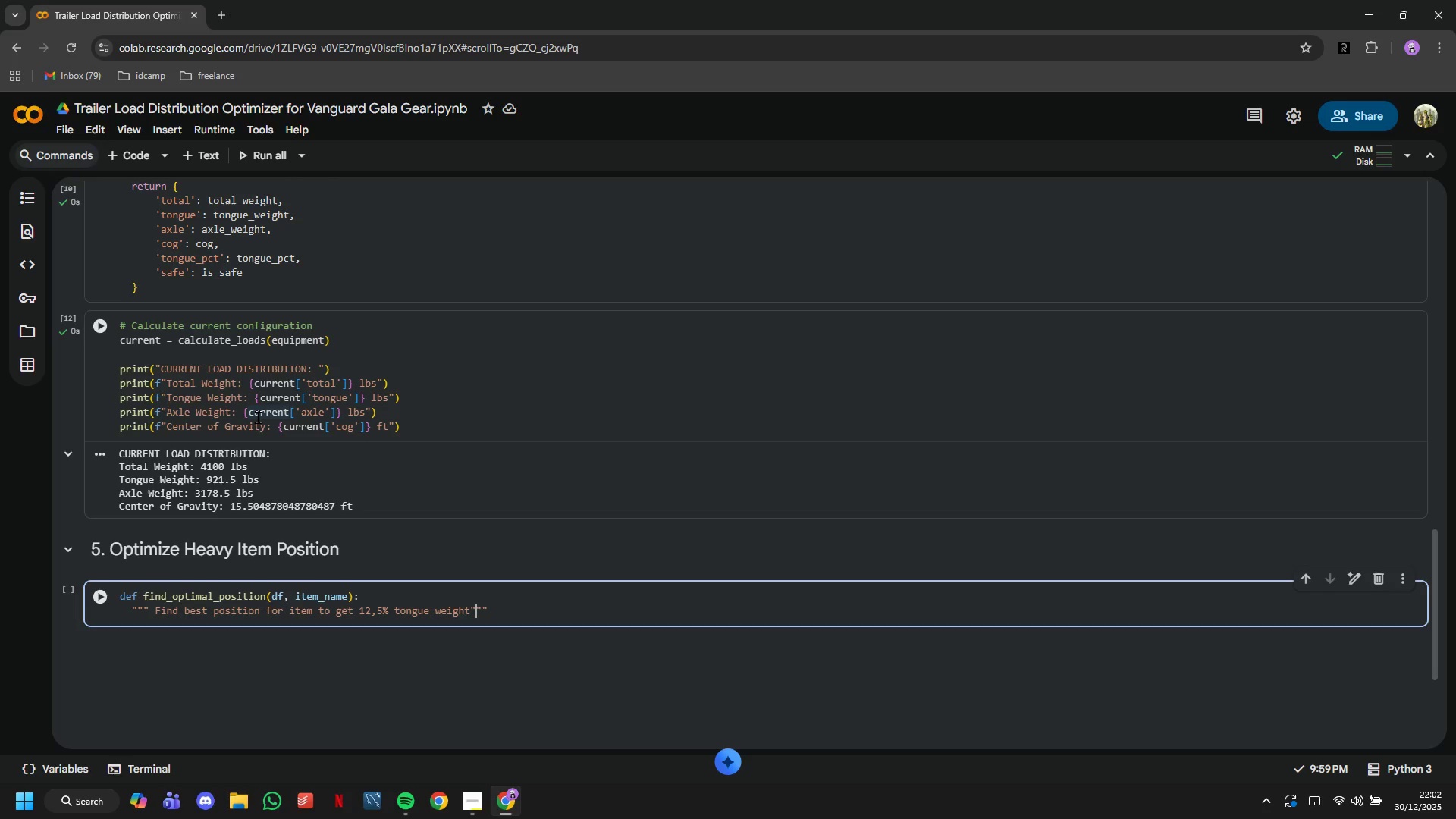 
key(ArrowRight)
 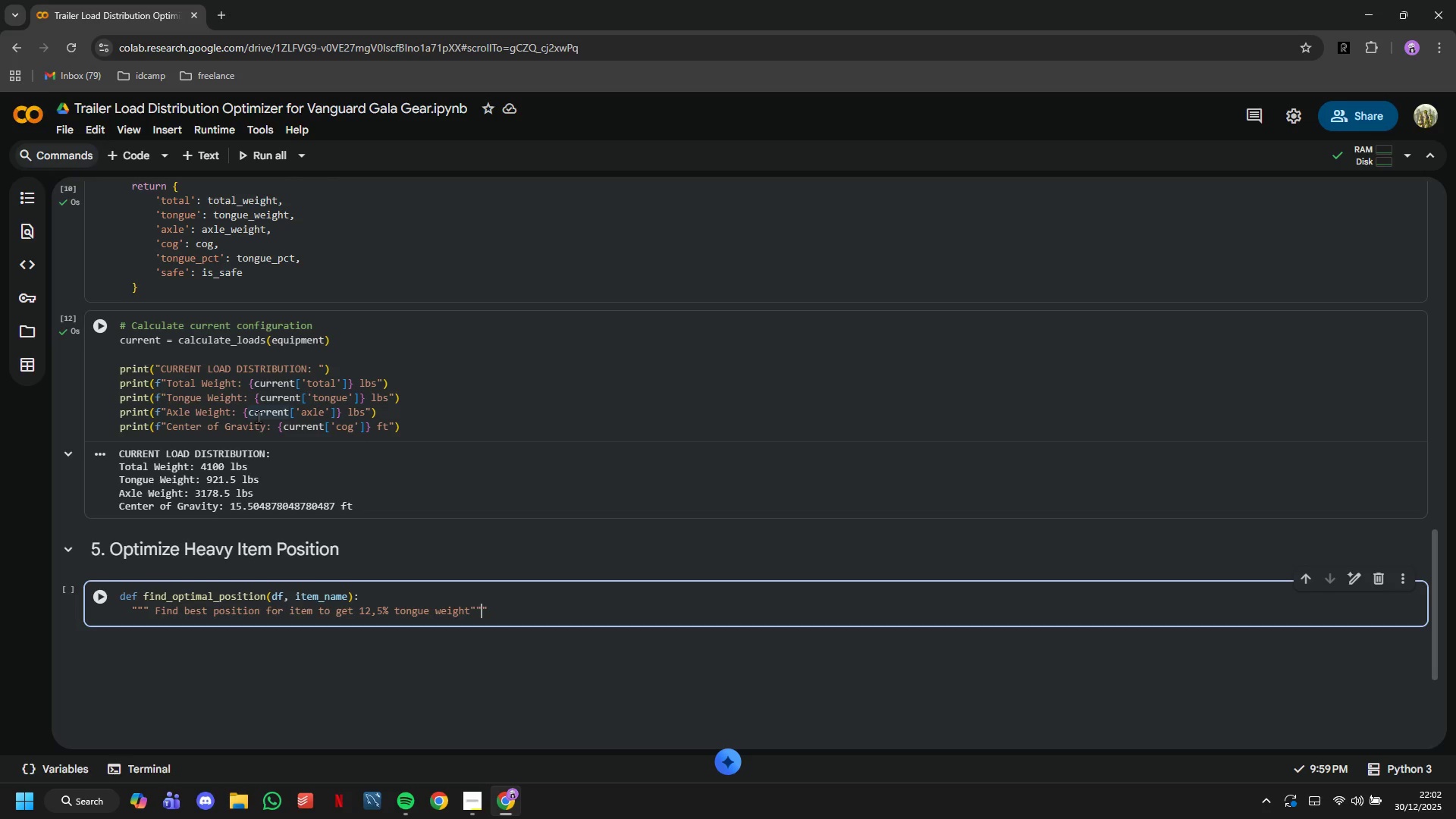 
key(ArrowRight)
 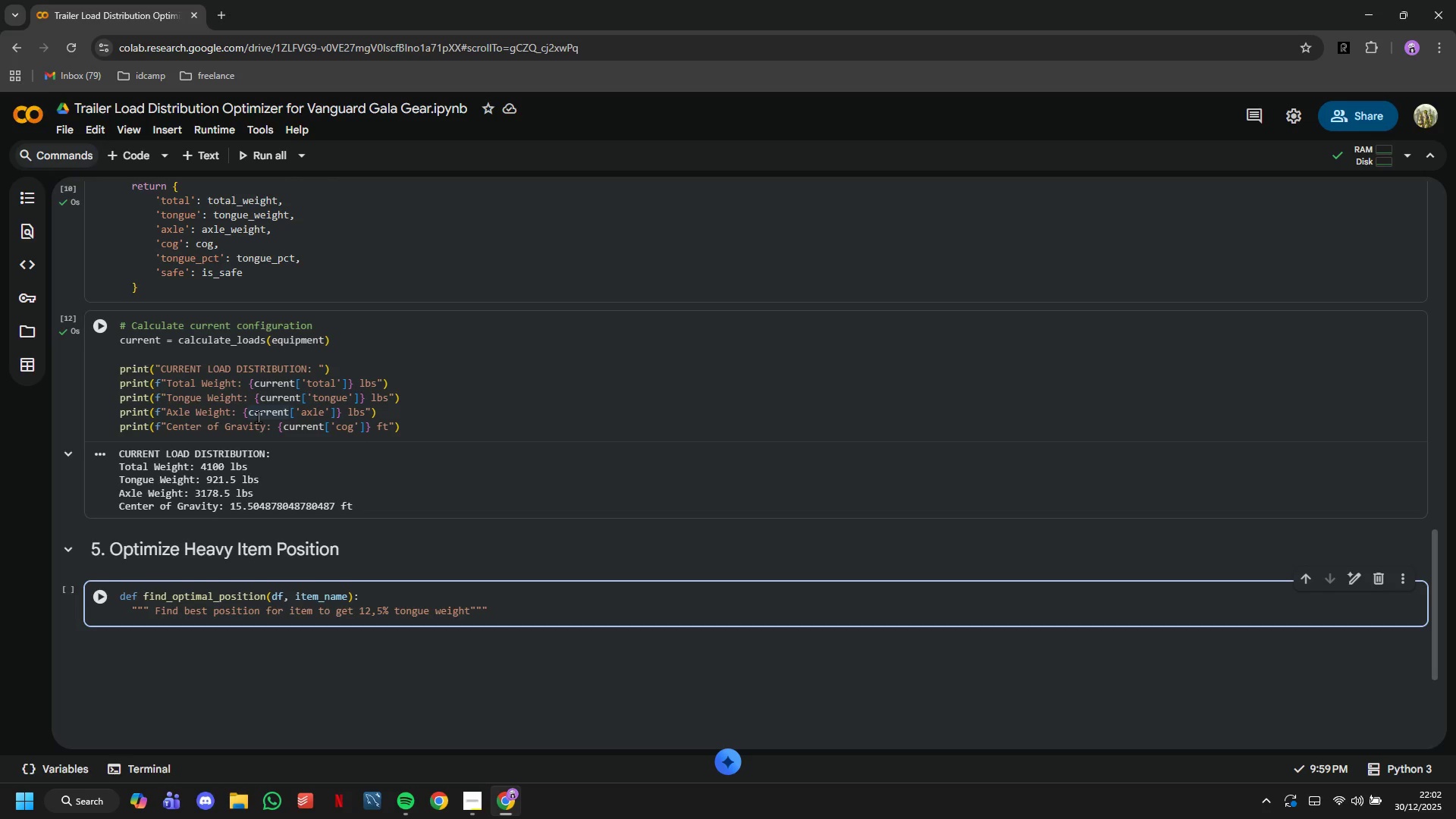 
key(Enter)
 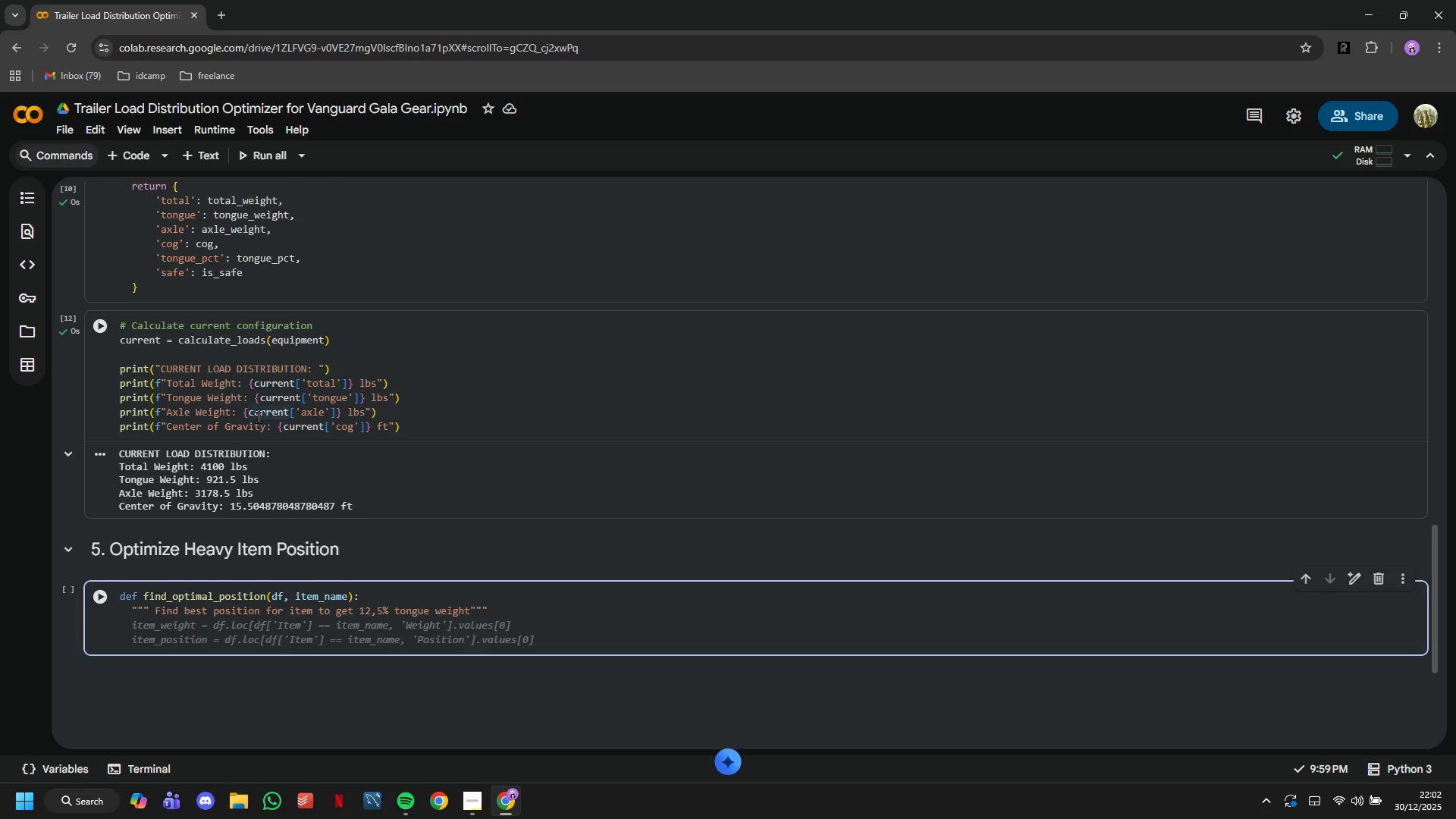 
key(Enter)
 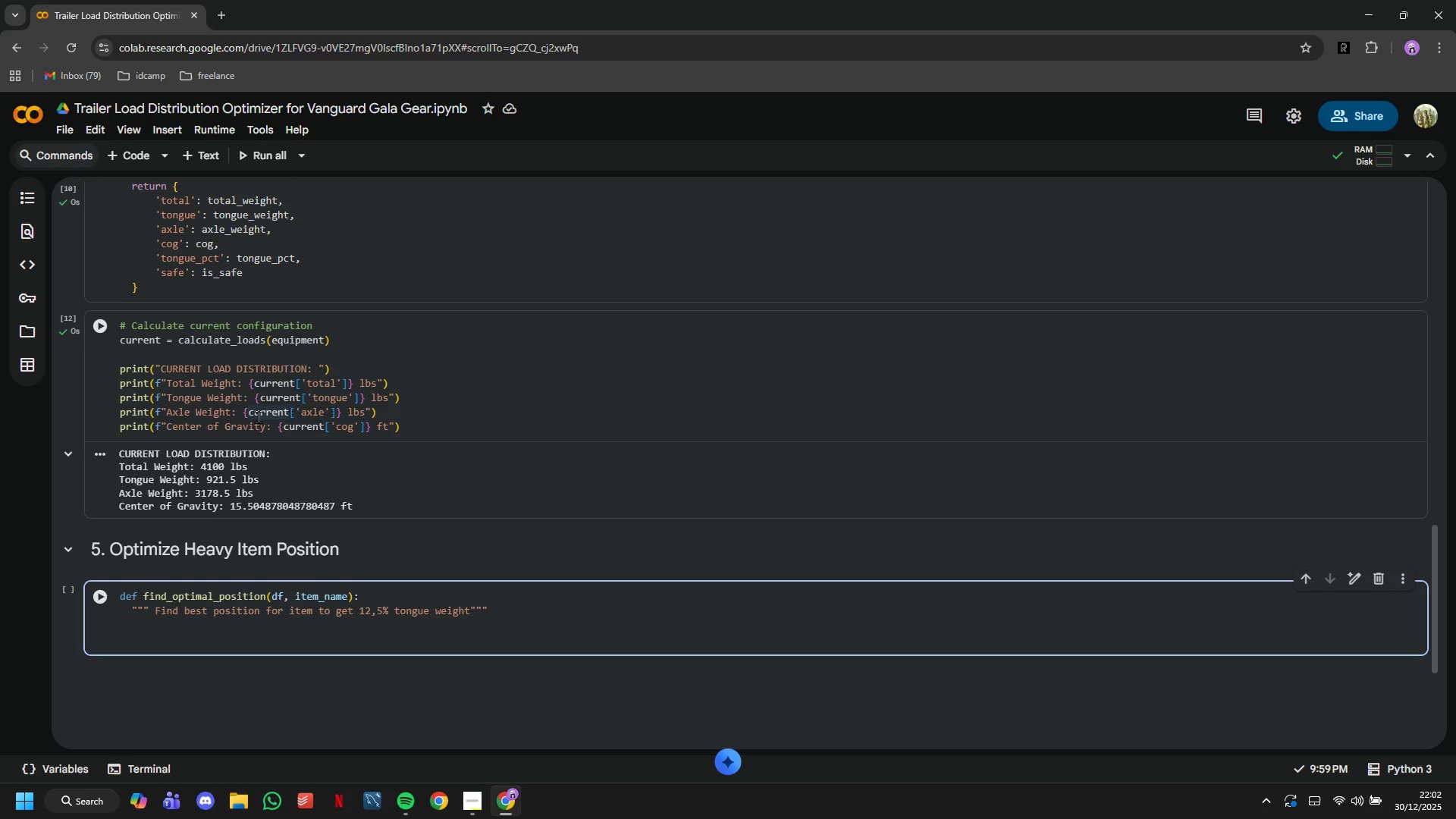 
type(target_tongue_pct =)
 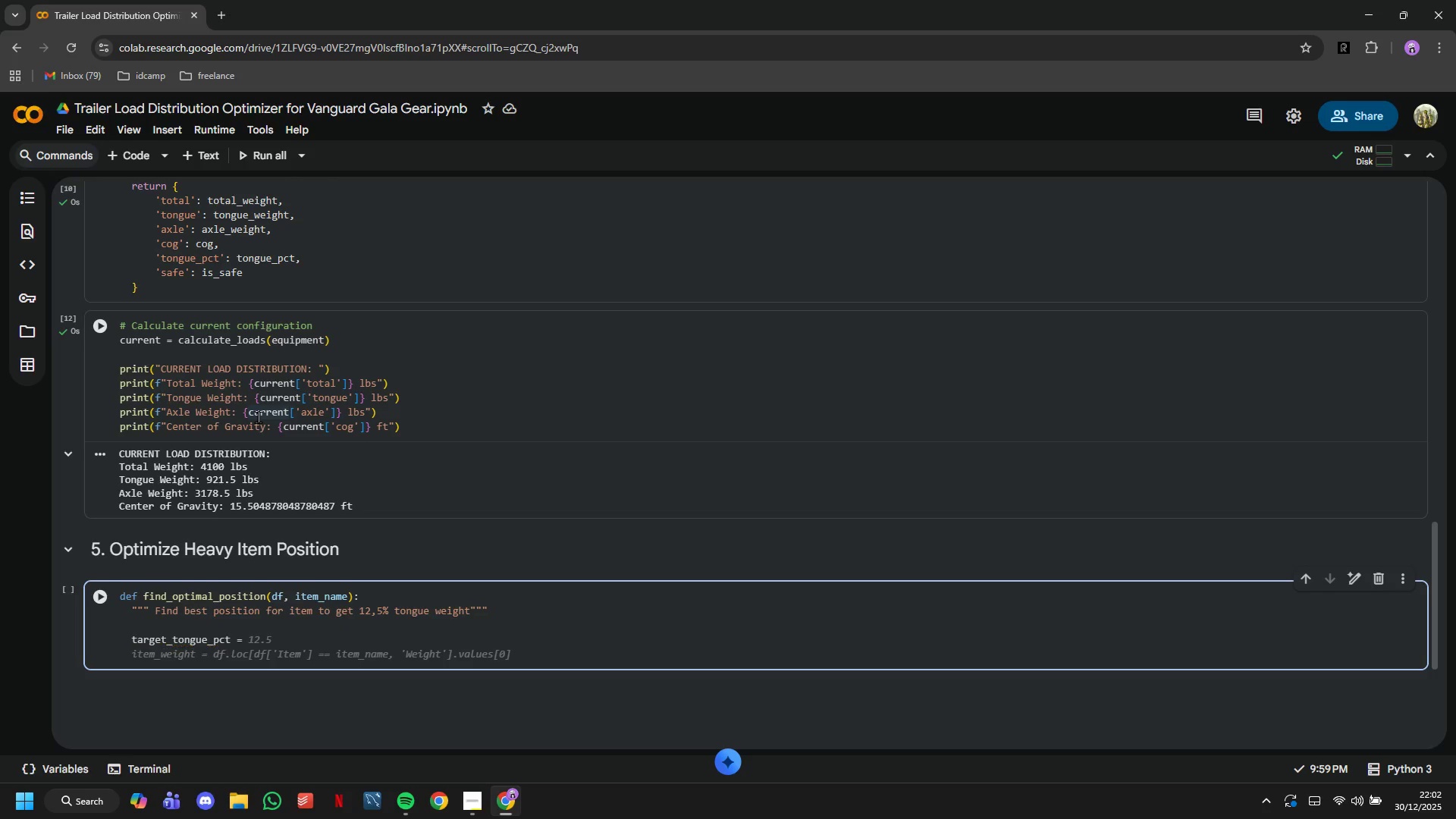 
wait(15.3)
 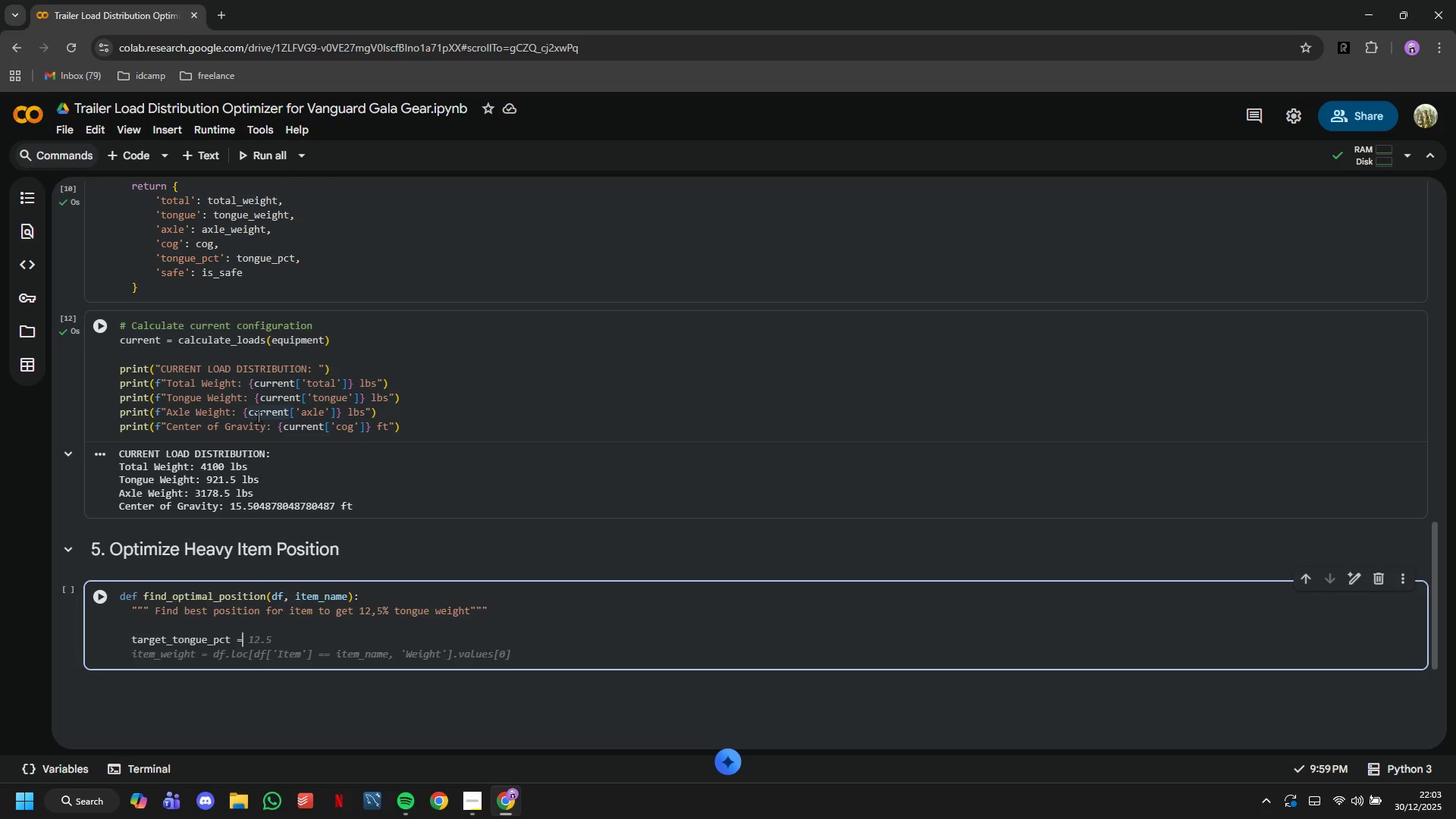 
type( 12.5)
 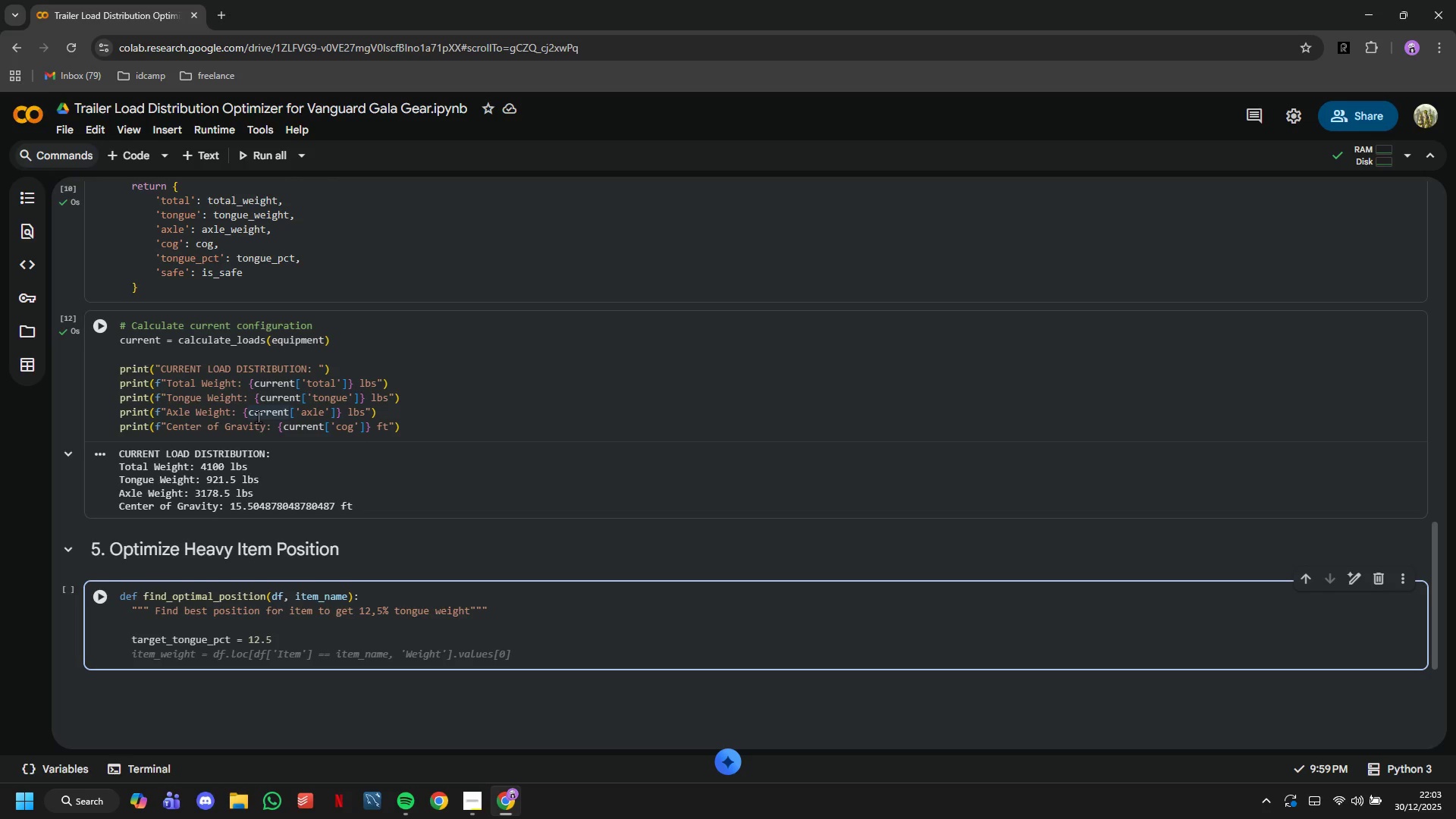 
key(Enter)
 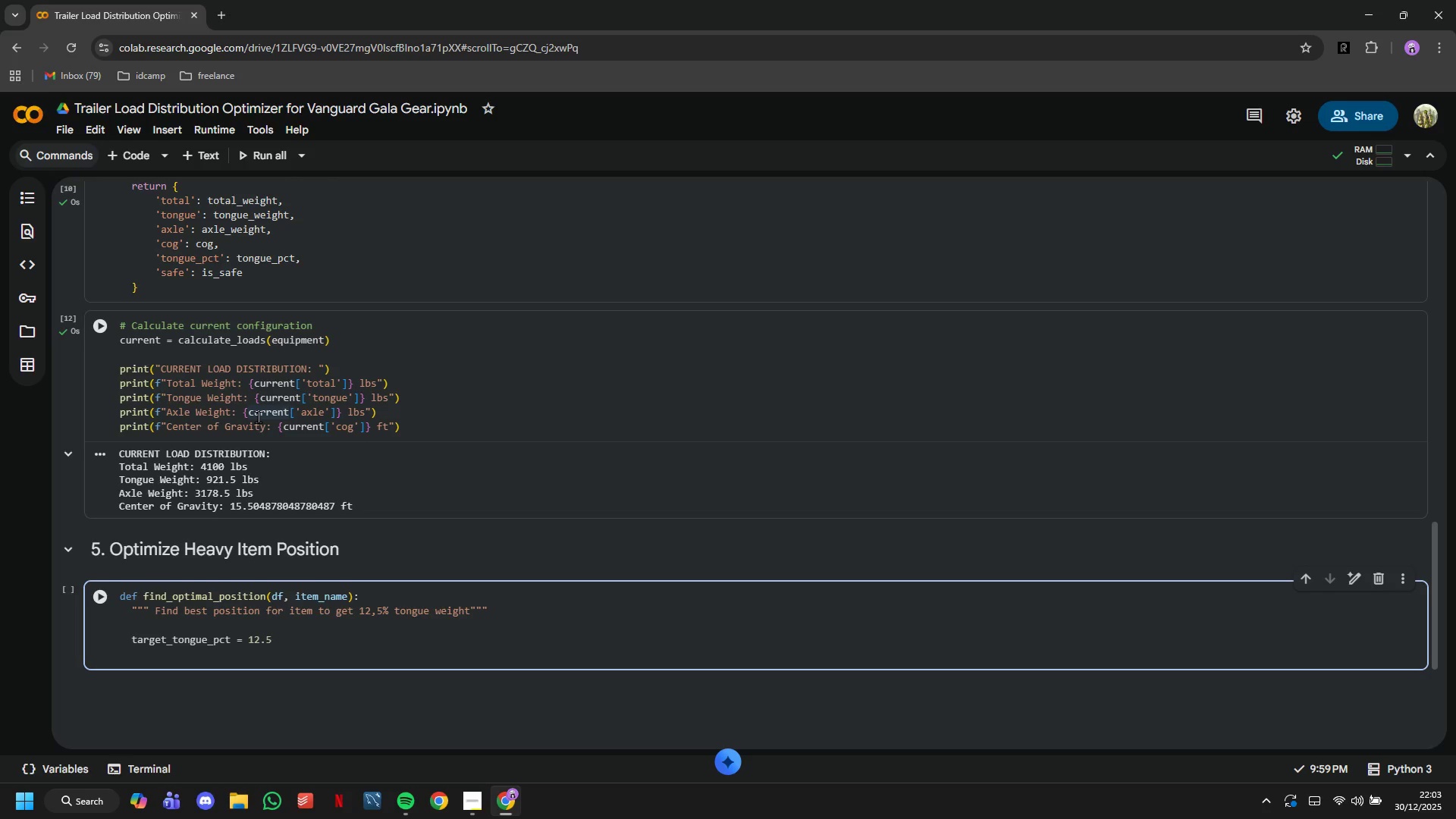 
wait(7.28)
 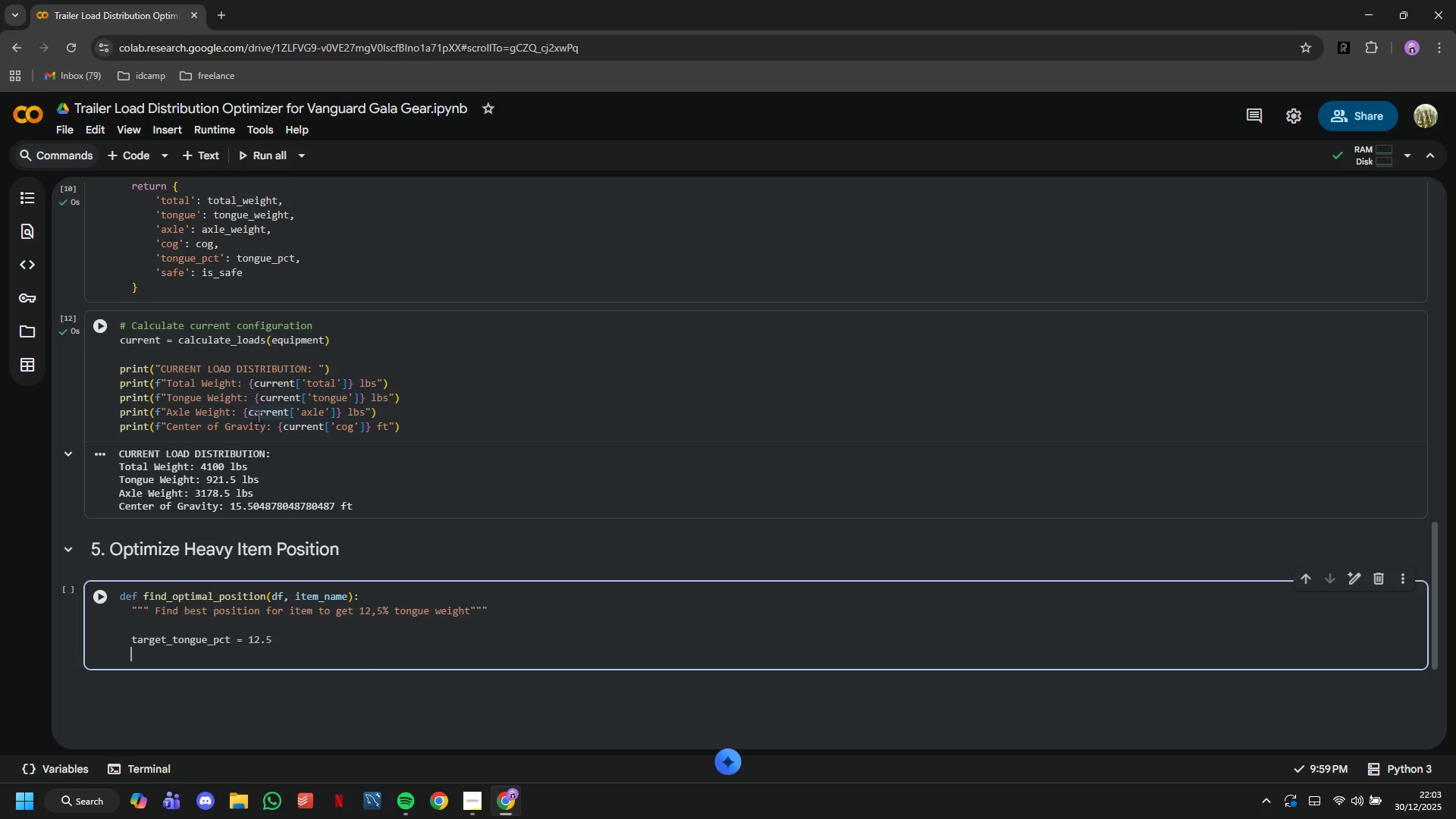 
type(total_)
 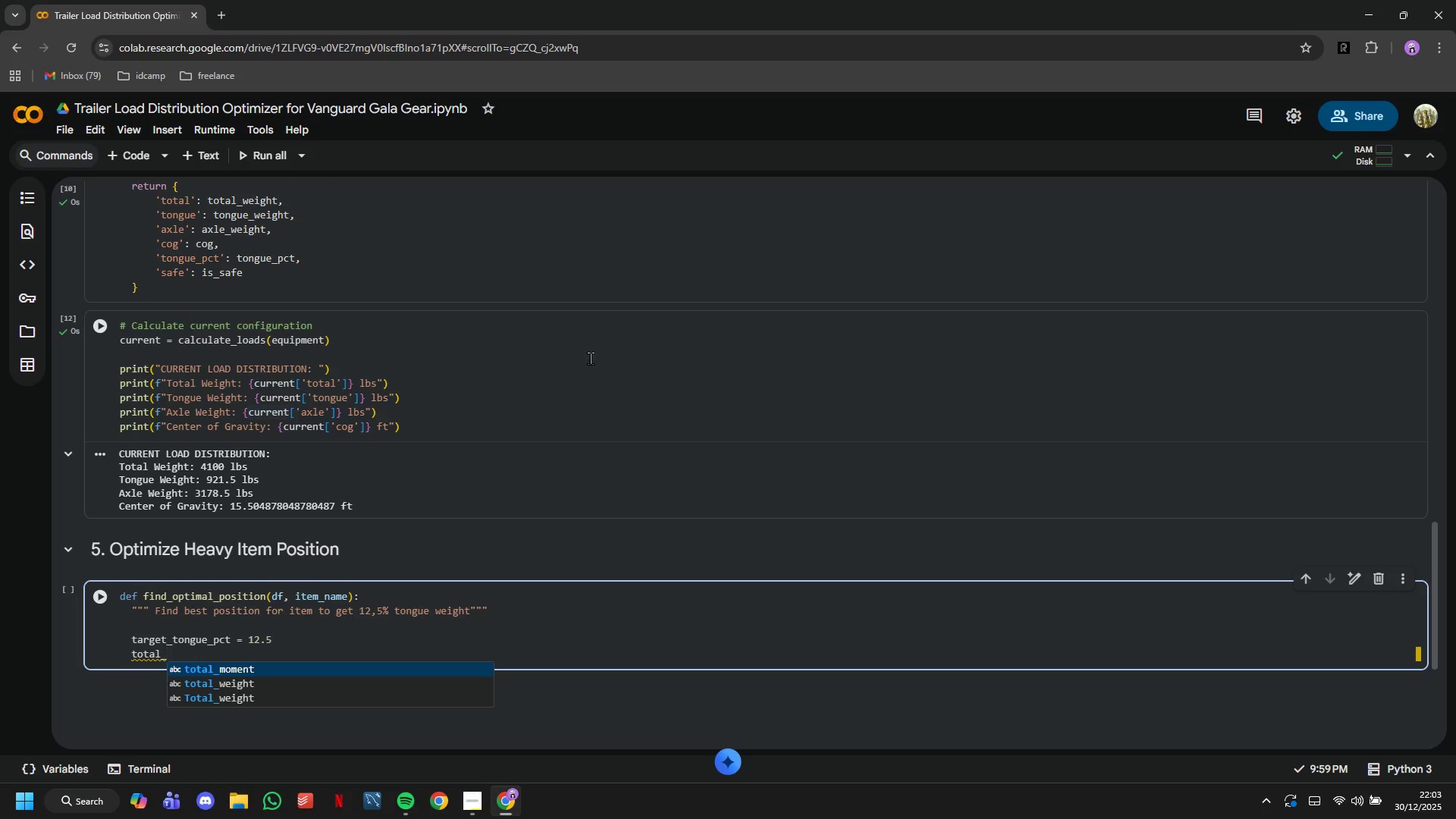 
left_click([484, 795])